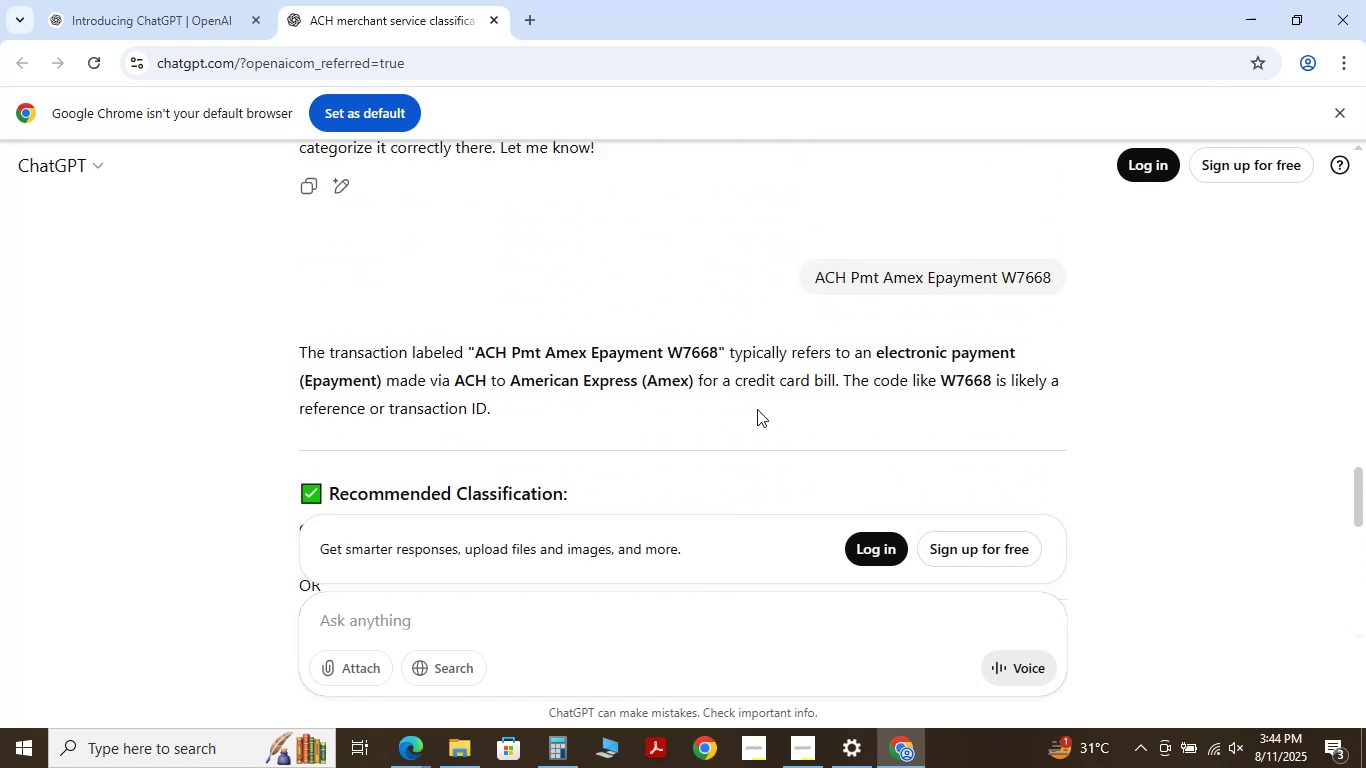 
wait(8.03)
 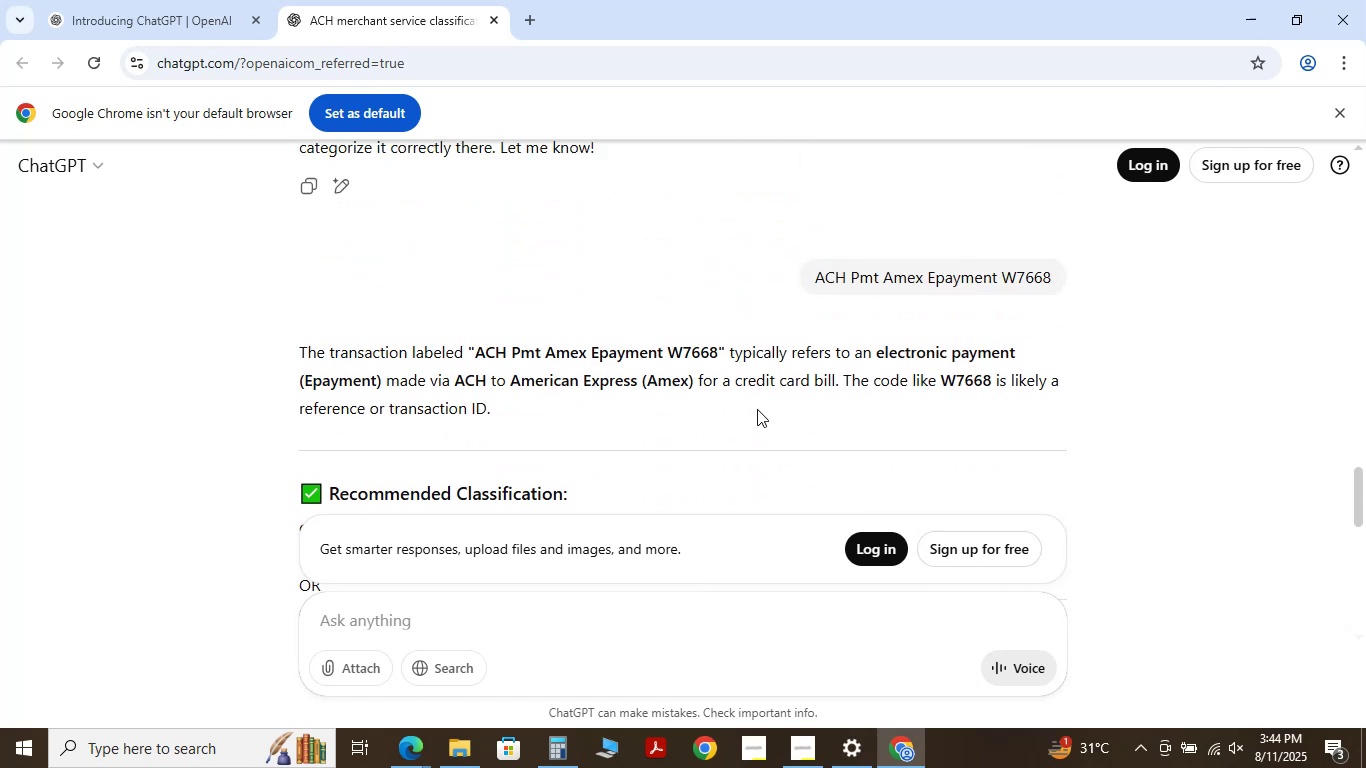 
scroll: coordinate [757, 409], scroll_direction: down, amount: 2.0
 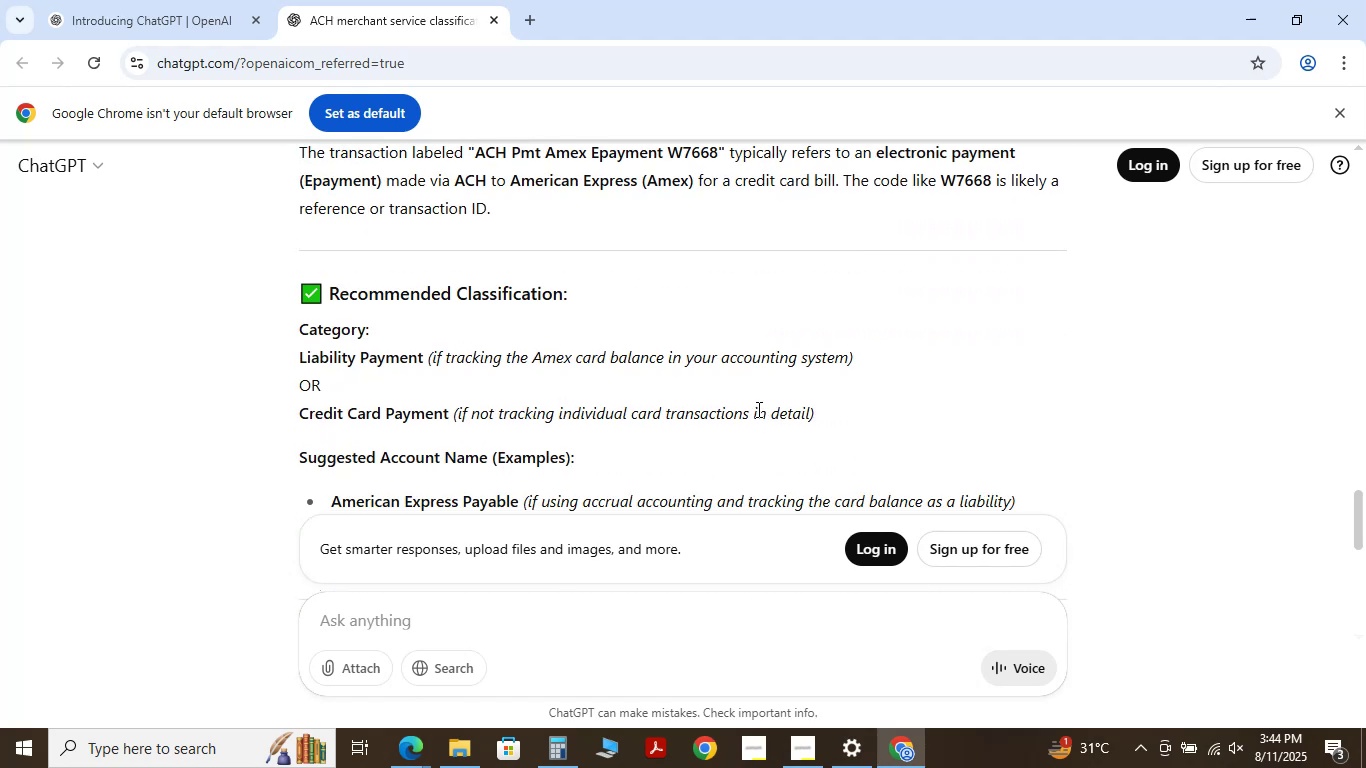 
scroll: coordinate [757, 409], scroll_direction: none, amount: 0.0
 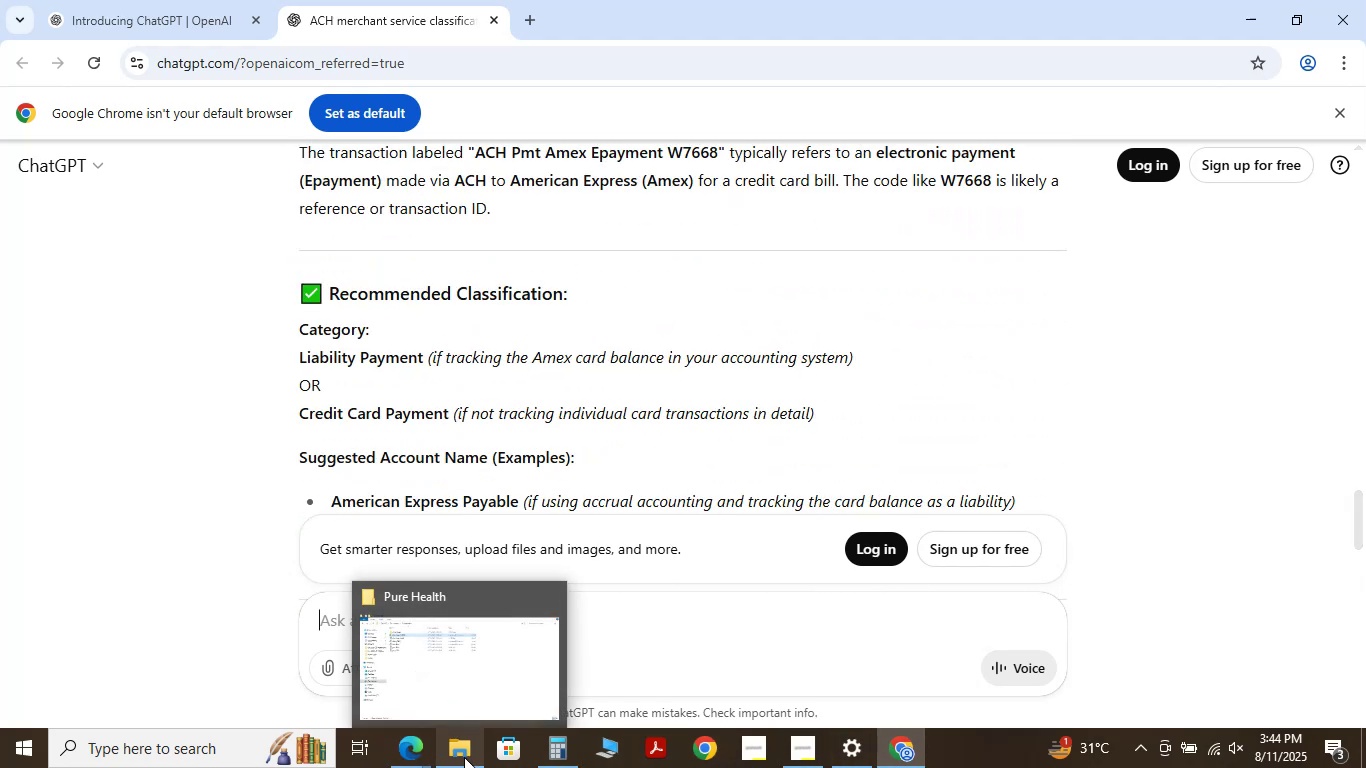 
left_click([414, 755])
 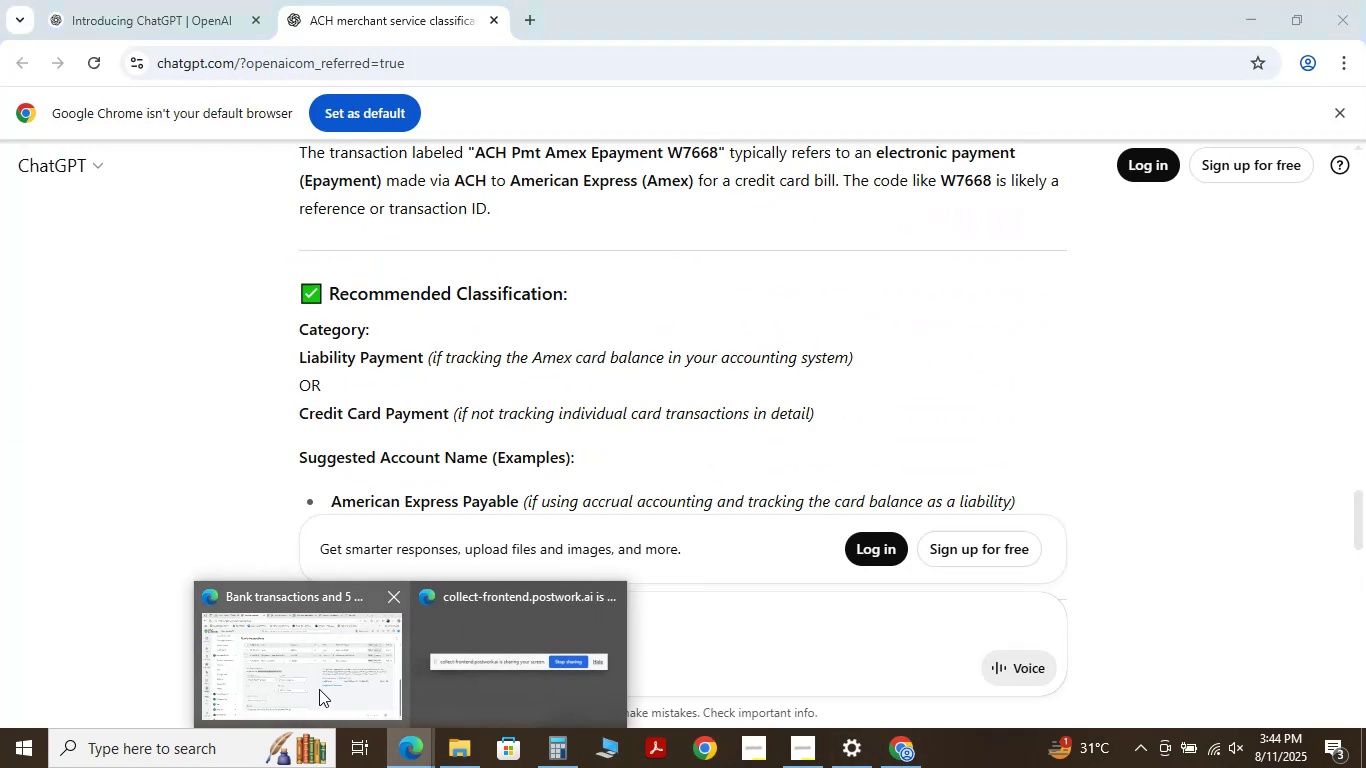 
left_click([319, 689])
 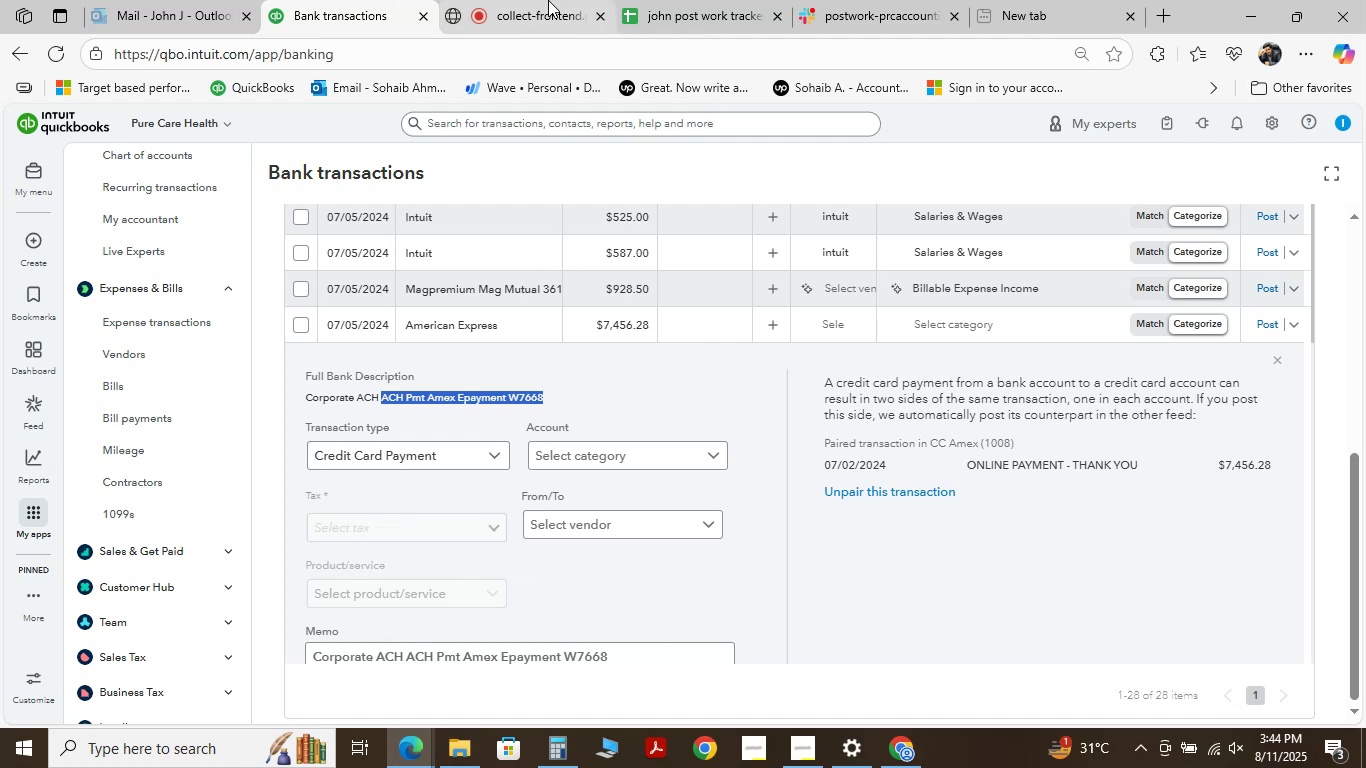 
left_click([548, 0])
 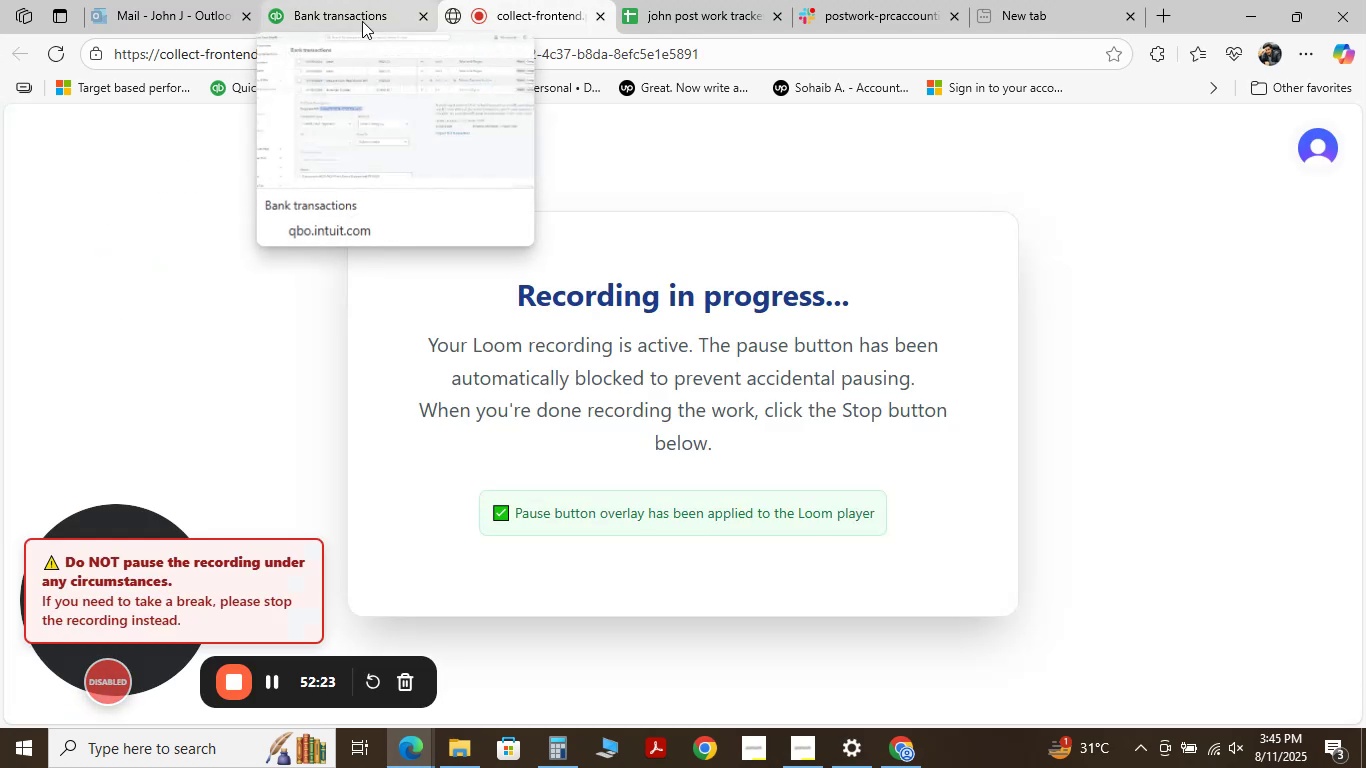 
left_click([361, 21])
 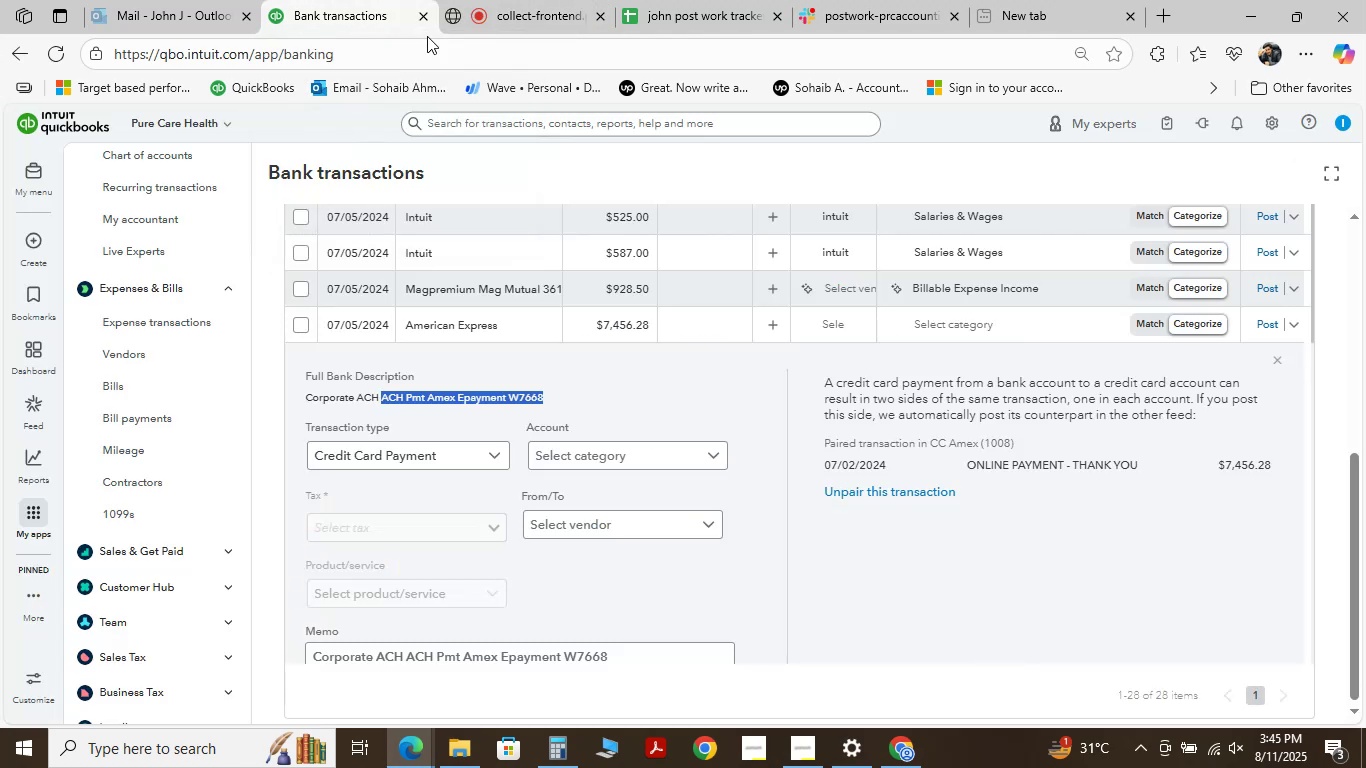 
mouse_move([500, 20])
 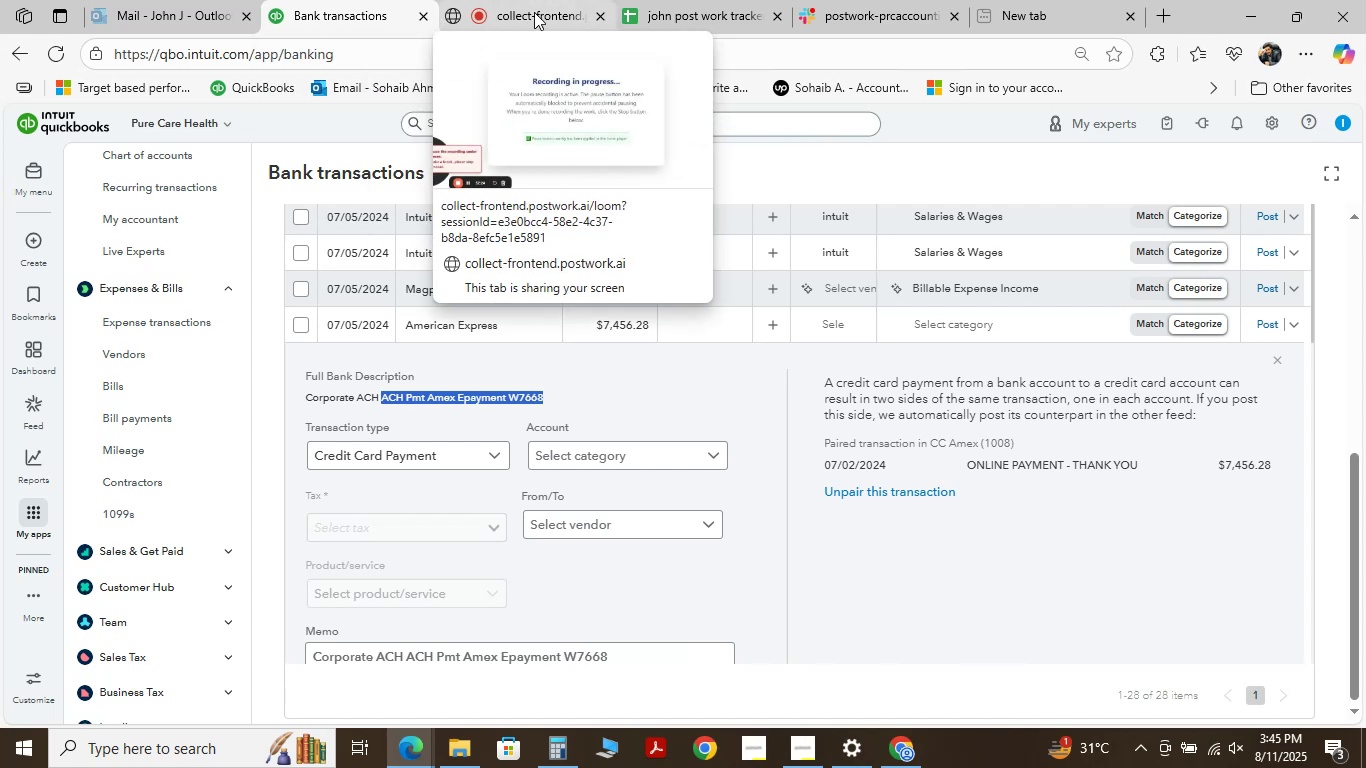 
left_click([534, 12])
 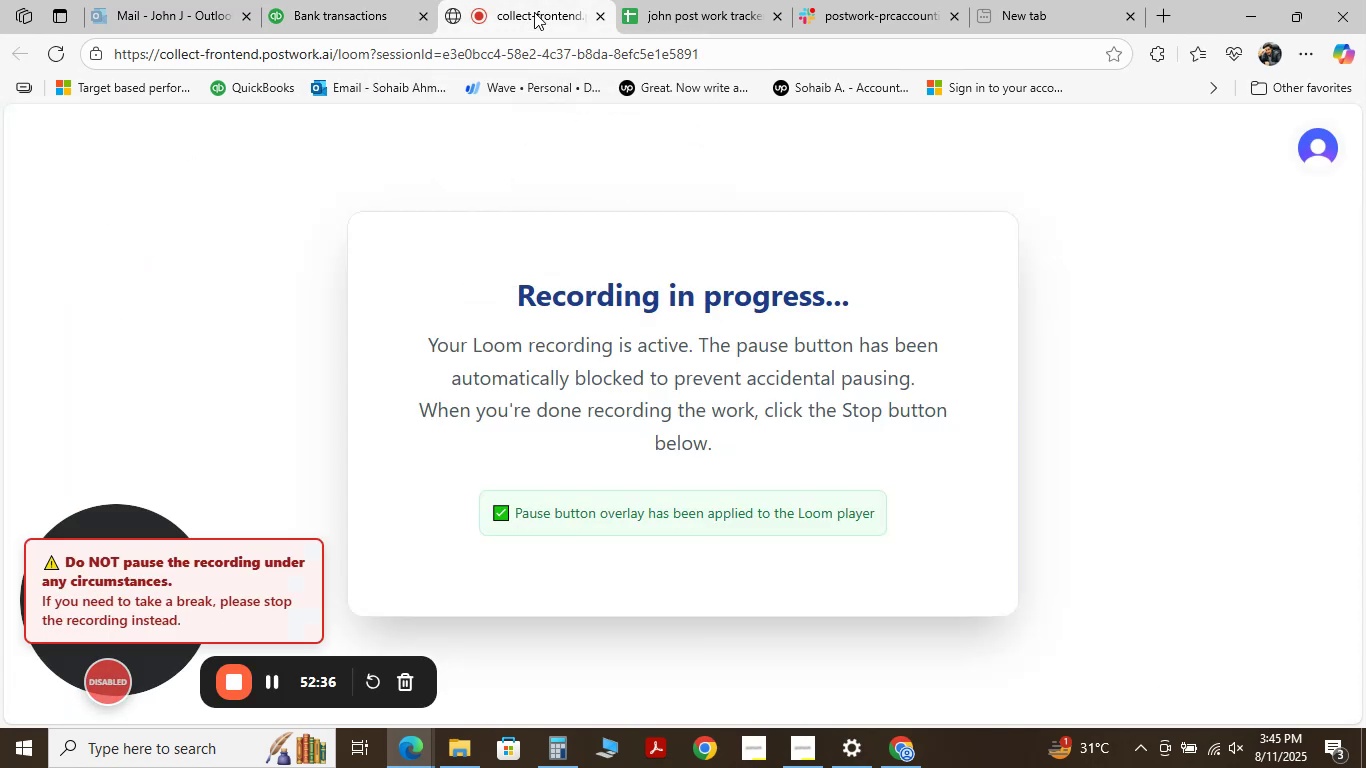 
mouse_move([302, 8])
 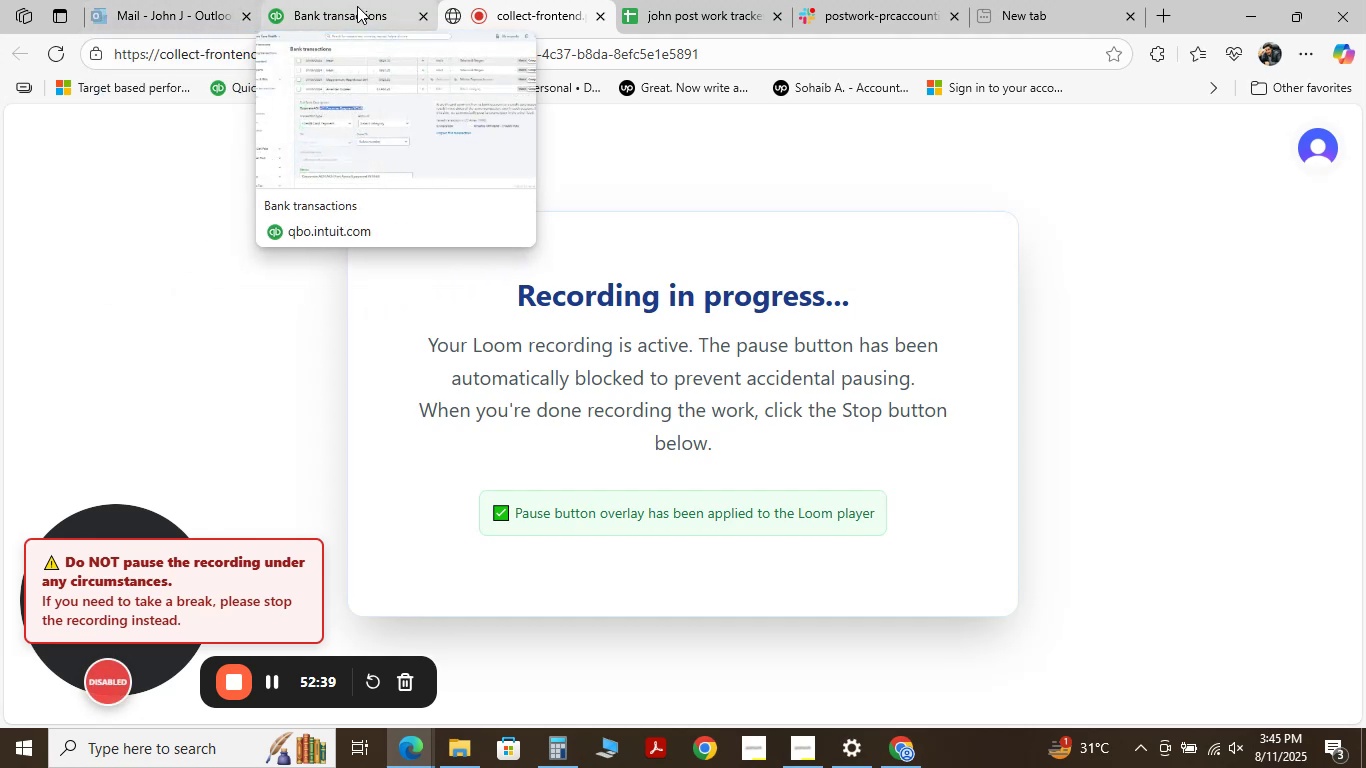 
left_click([357, 6])
 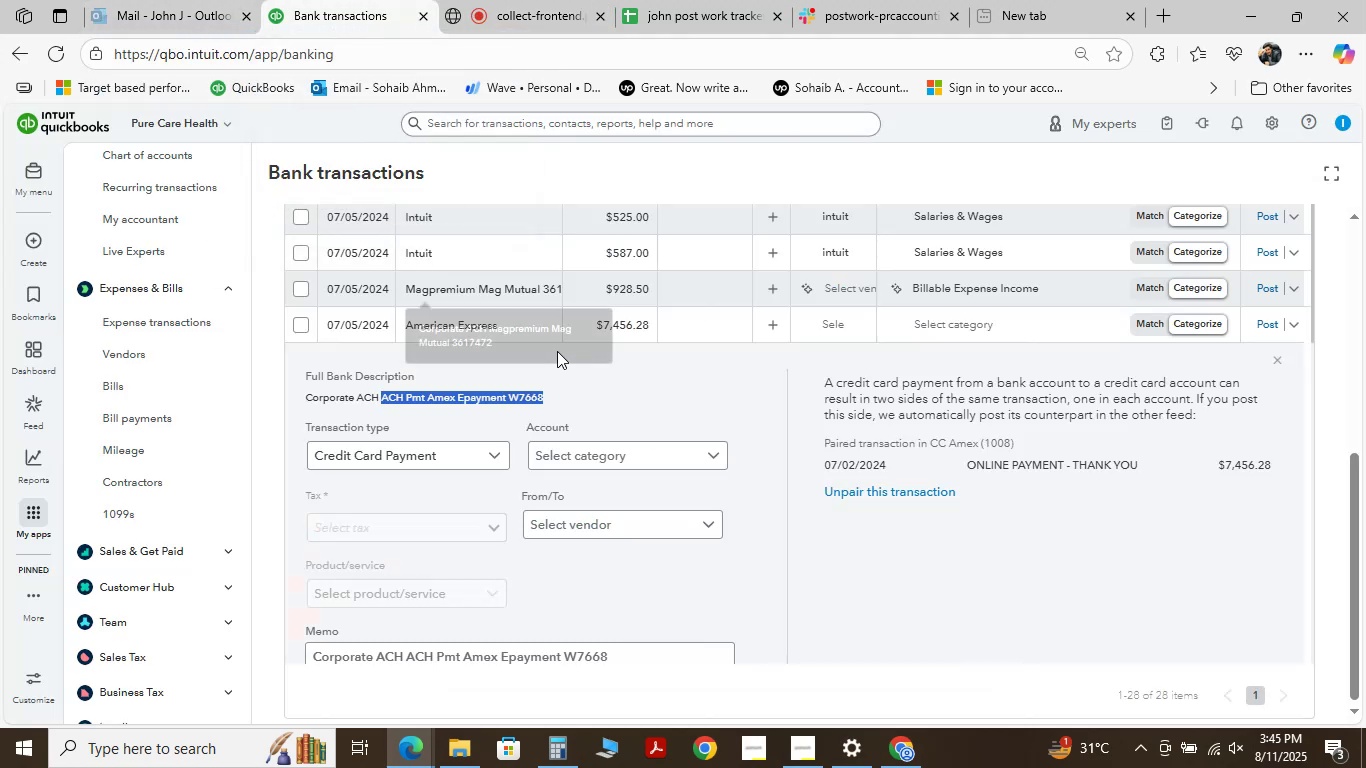 
scroll: coordinate [535, 463], scroll_direction: down, amount: 8.0
 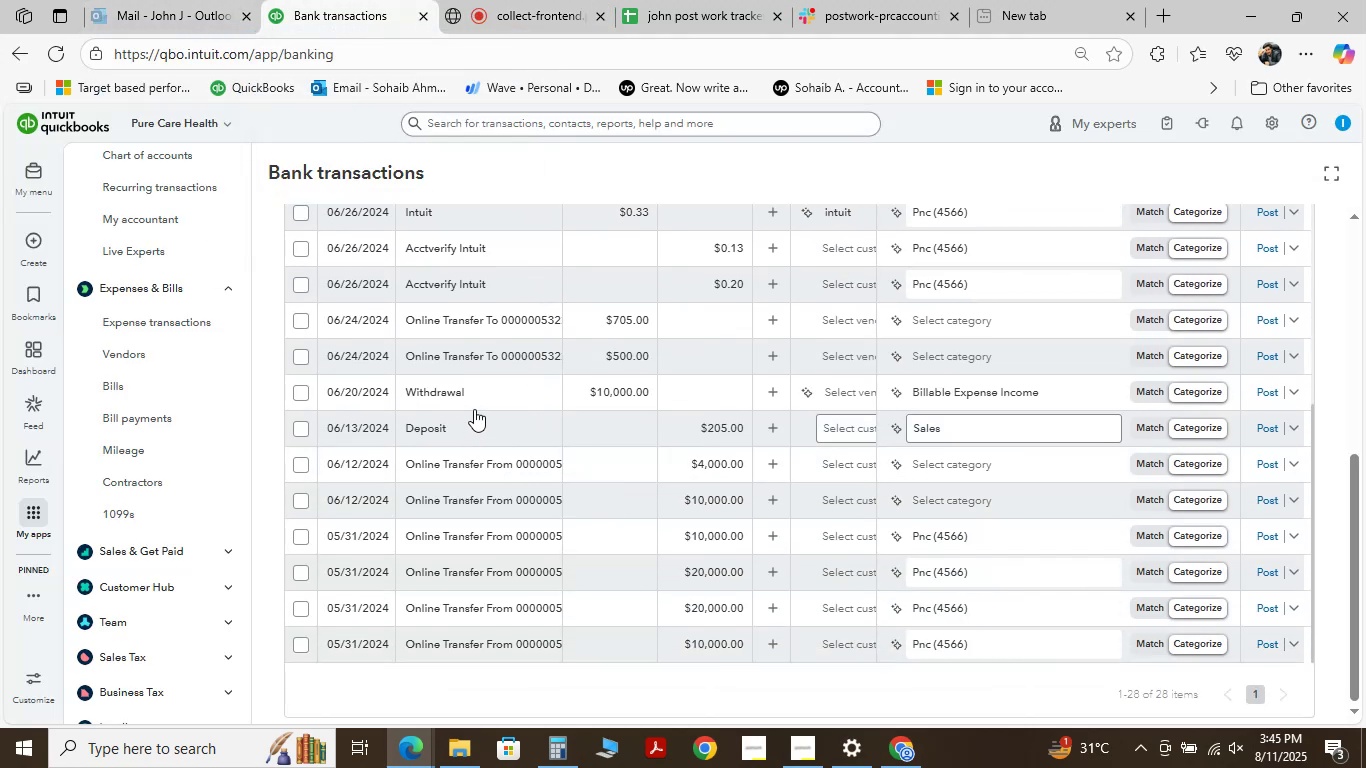 
mouse_move([467, 391])
 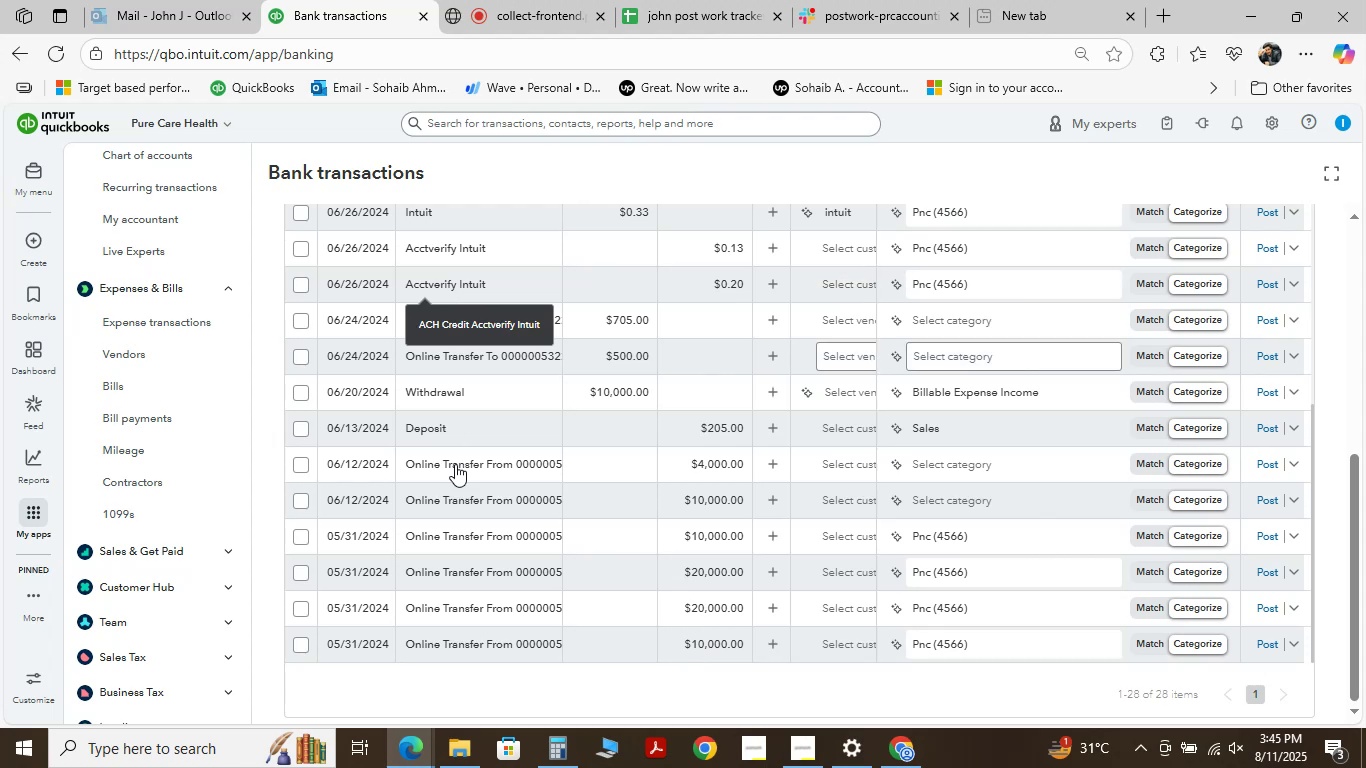 
scroll: coordinate [481, 604], scroll_direction: down, amount: 4.0
 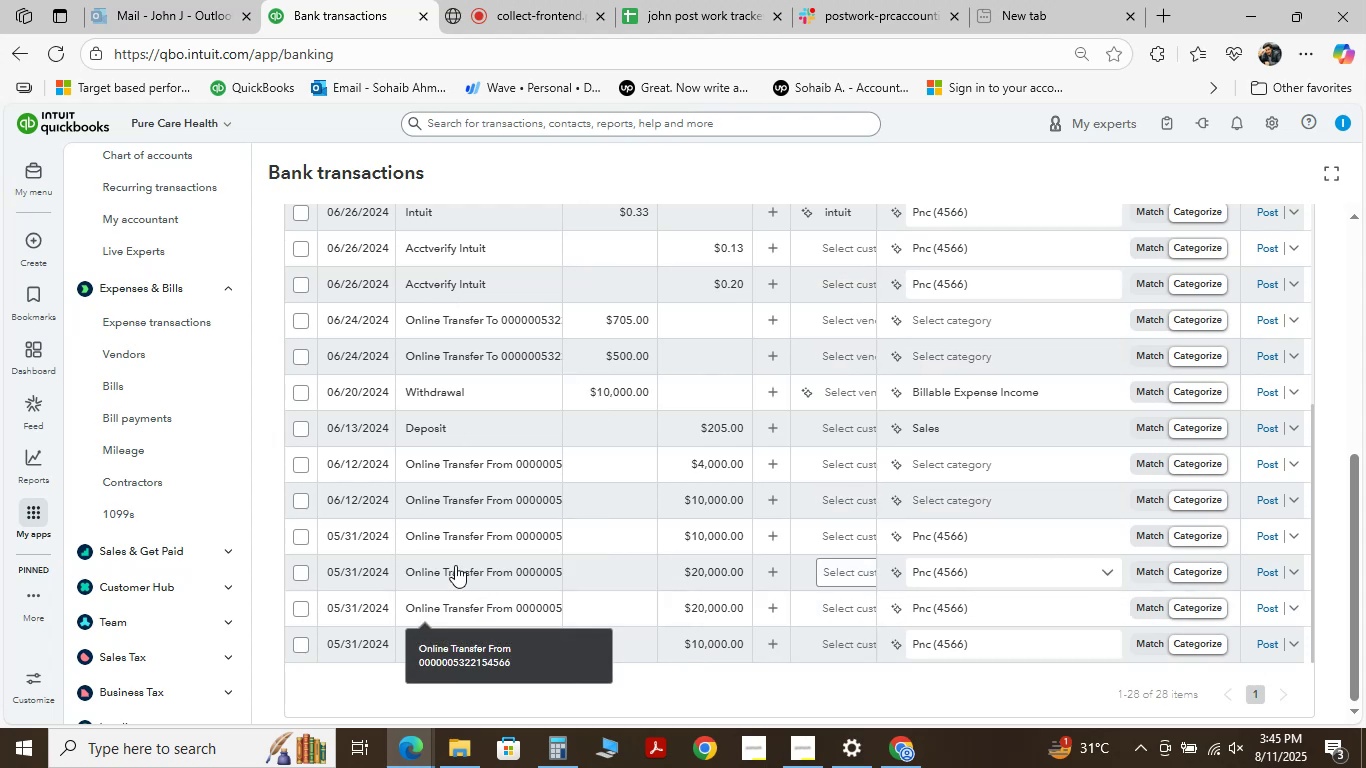 
scroll: coordinate [461, 558], scroll_direction: up, amount: 12.0
 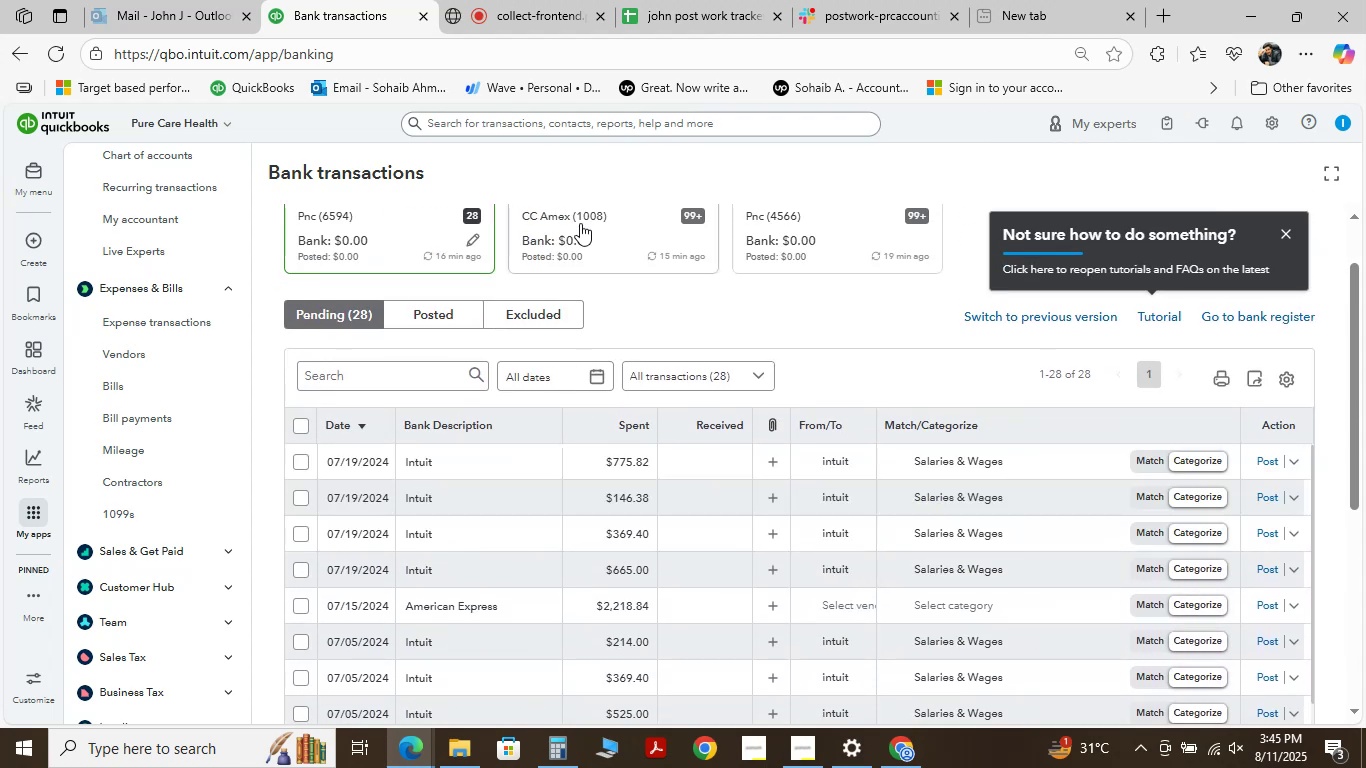 
left_click([580, 231])
 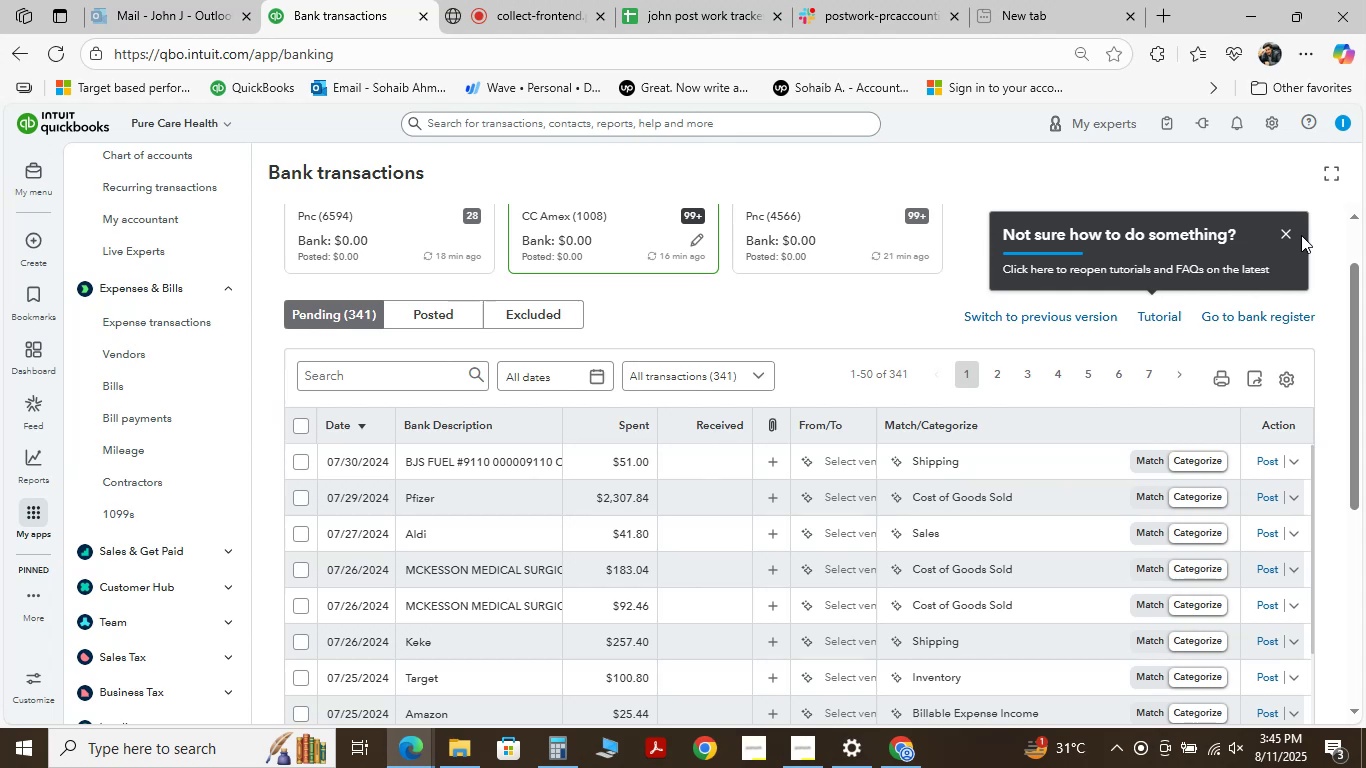 
wait(17.19)
 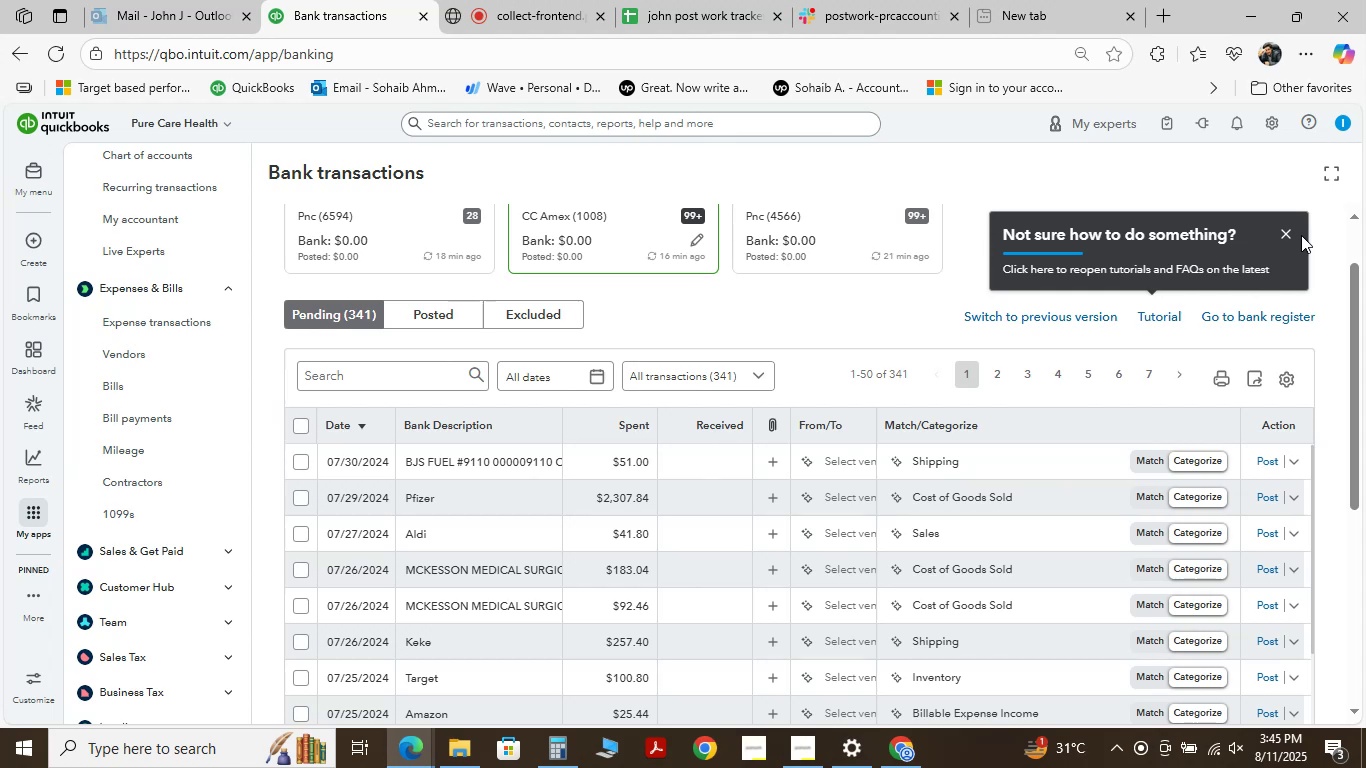 
scroll: coordinate [607, 555], scroll_direction: down, amount: 2.0
 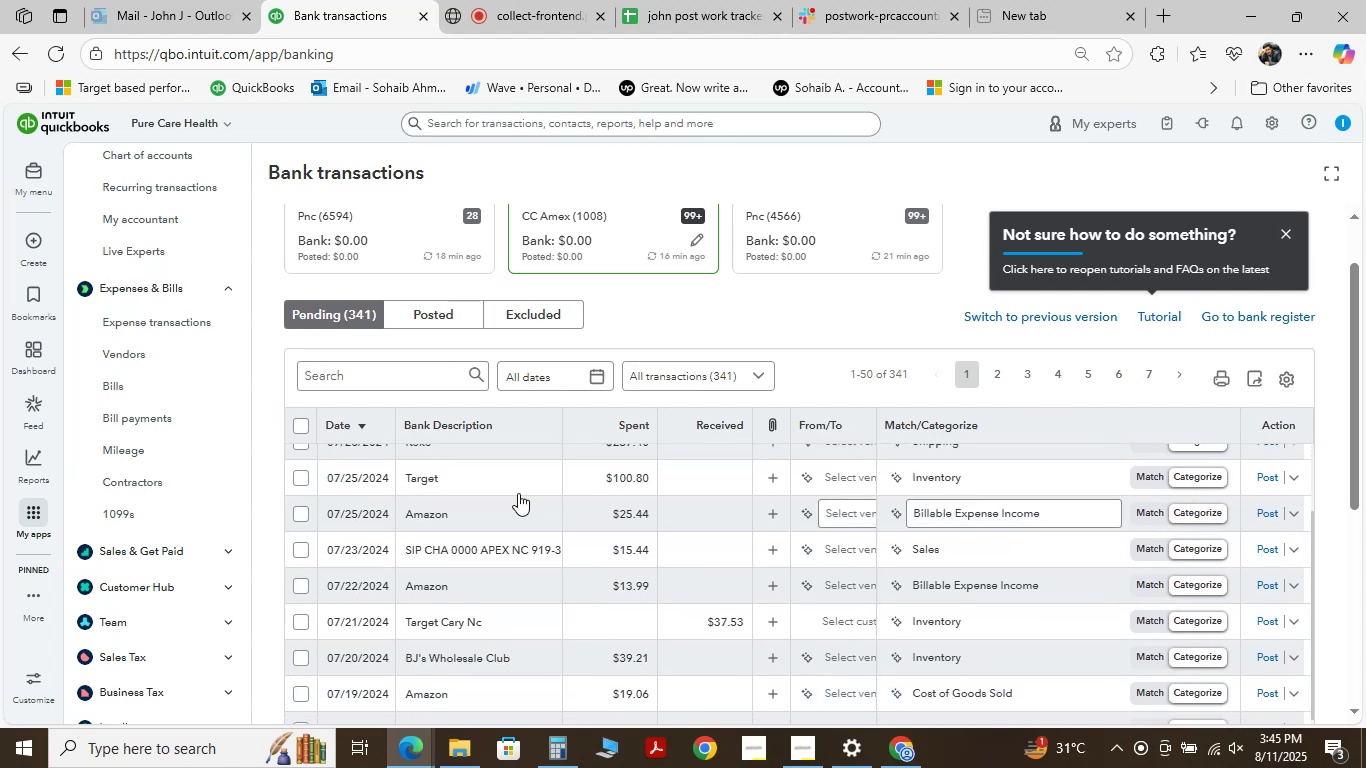 
left_click([460, 473])
 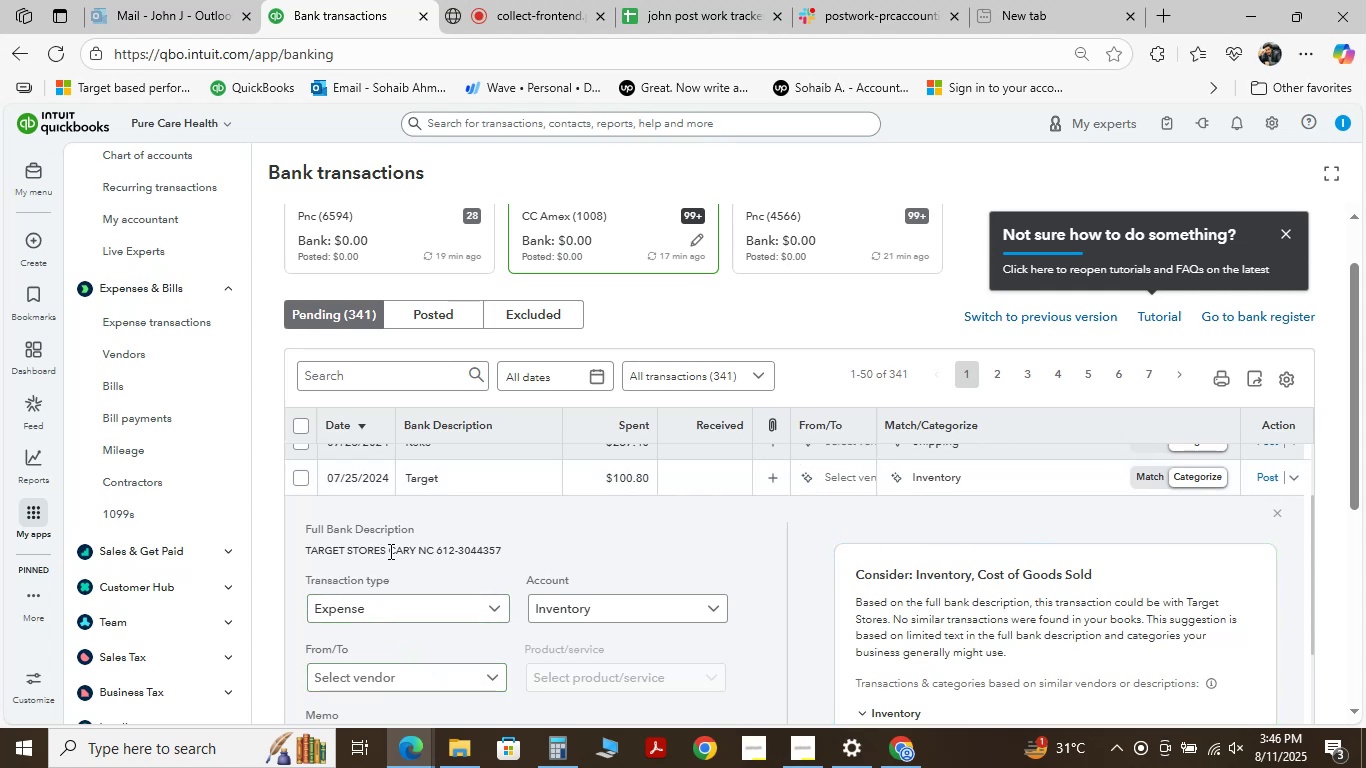 
wait(7.02)
 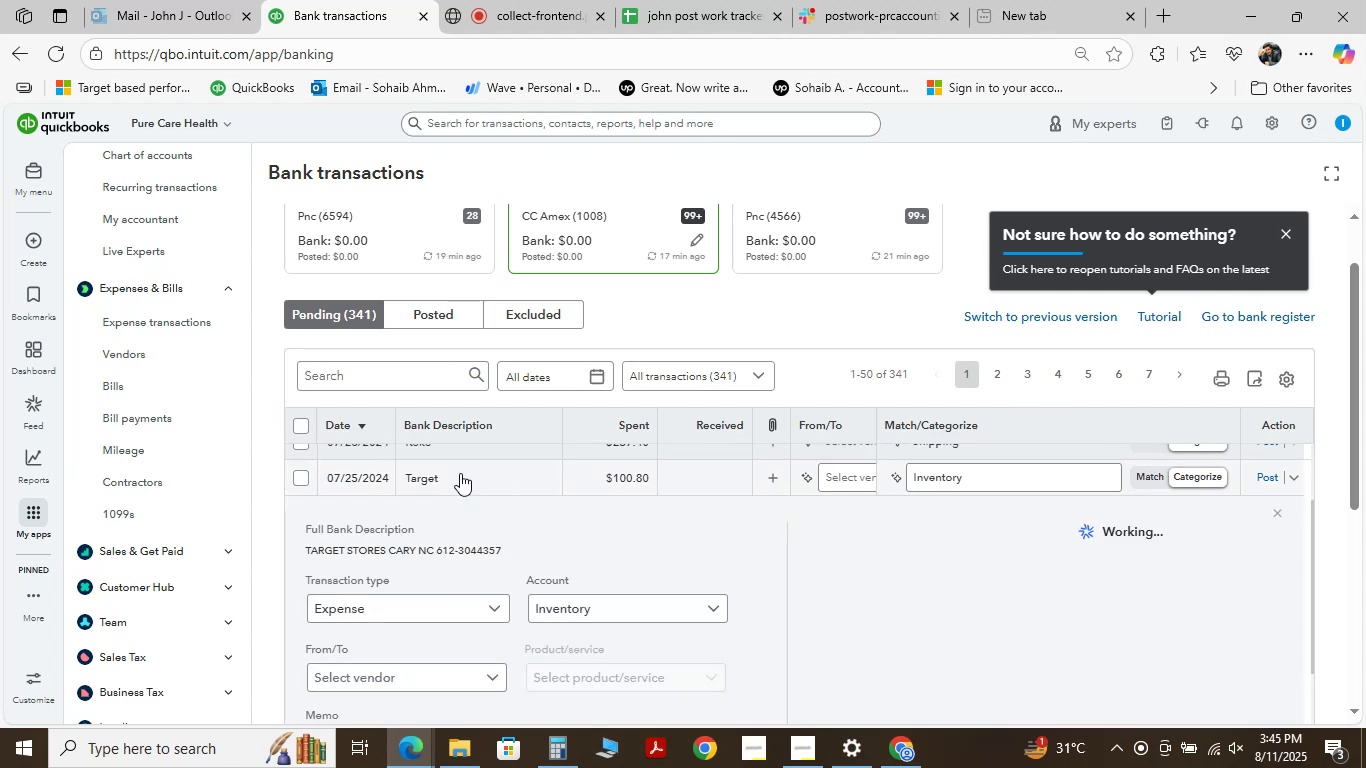 
left_click_drag(start_coordinate=[419, 550], to_coordinate=[231, 549])
 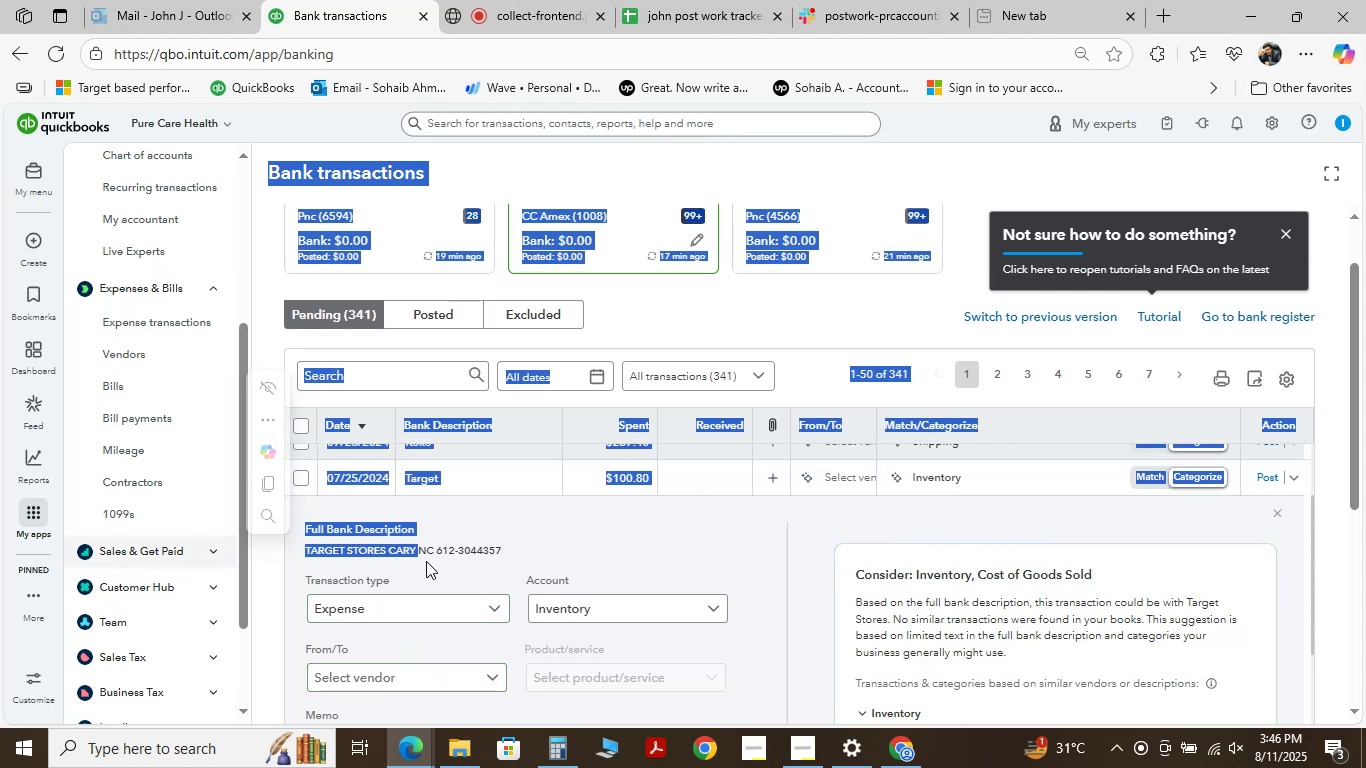 
left_click([423, 561])
 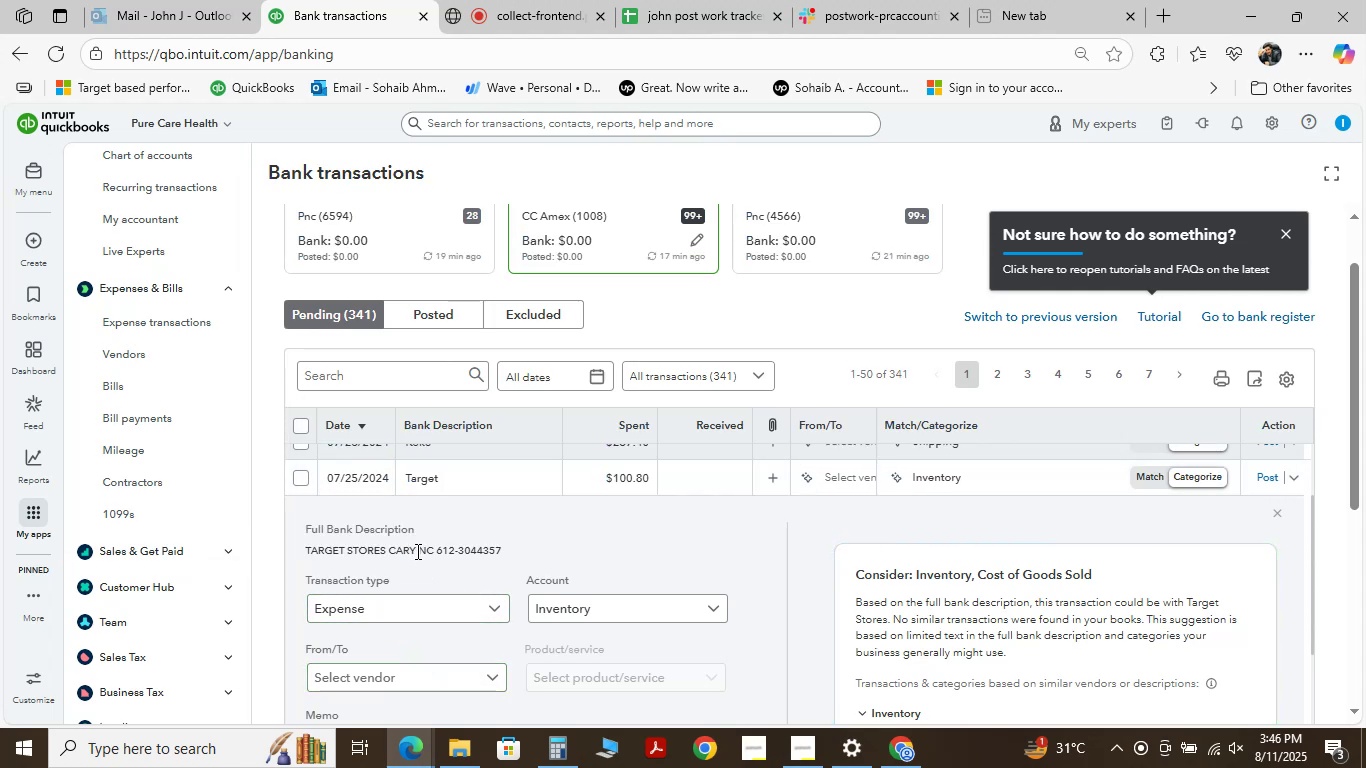 
left_click_drag(start_coordinate=[416, 549], to_coordinate=[306, 554])
 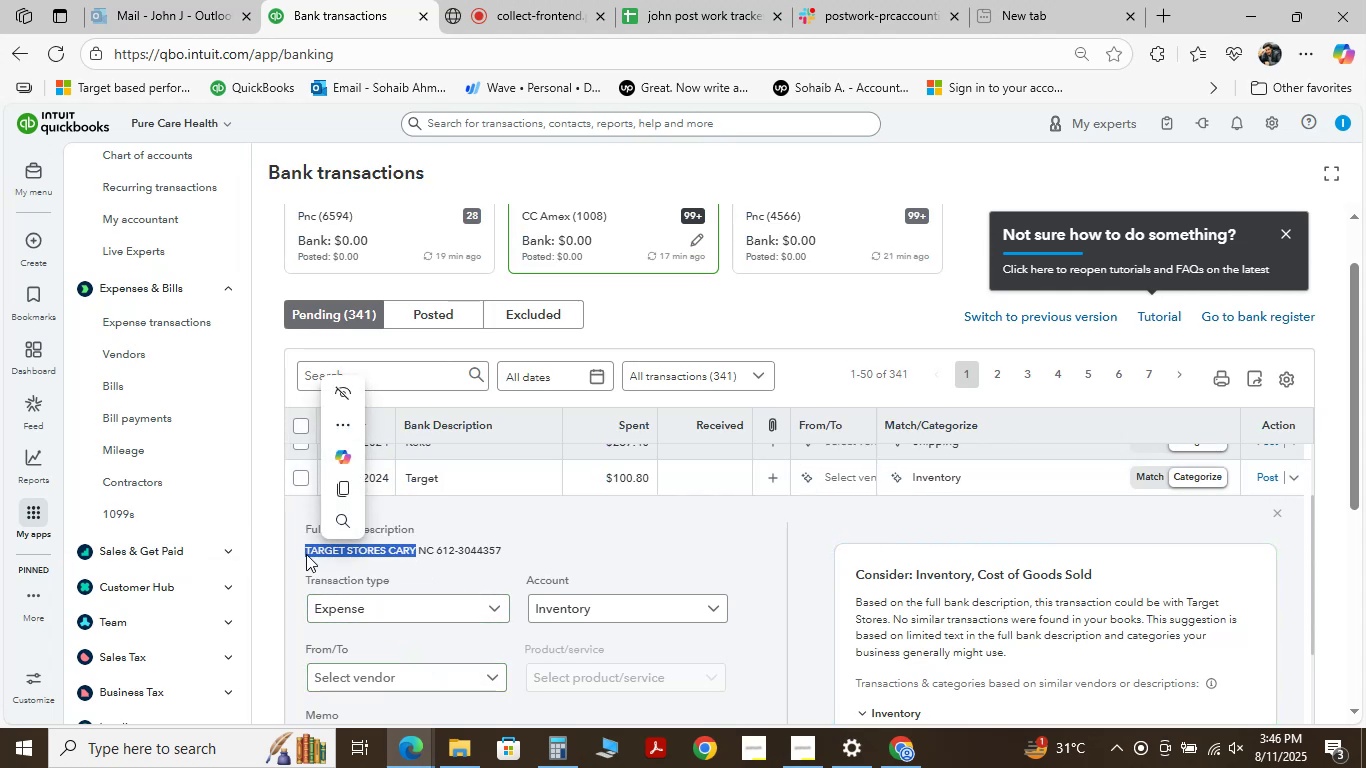 
key(Control+C)
 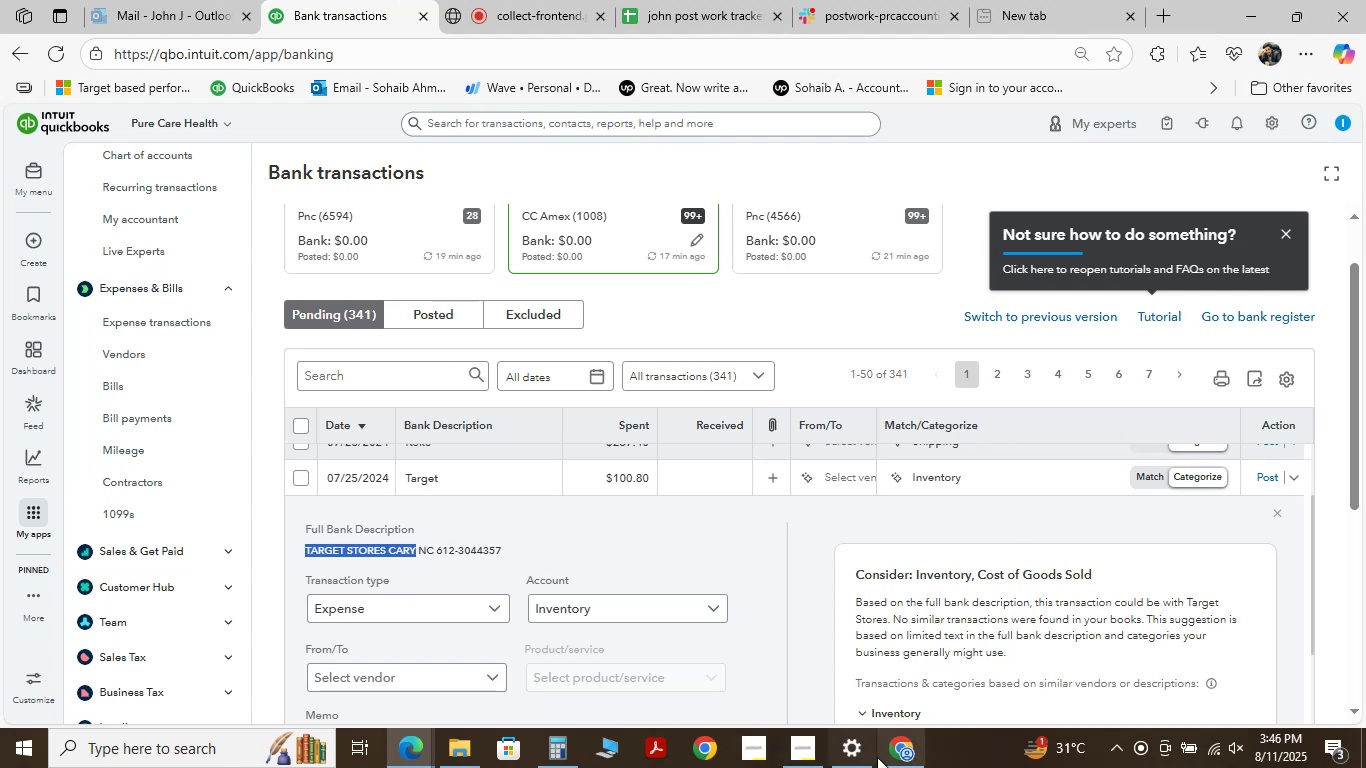 
left_click([894, 757])
 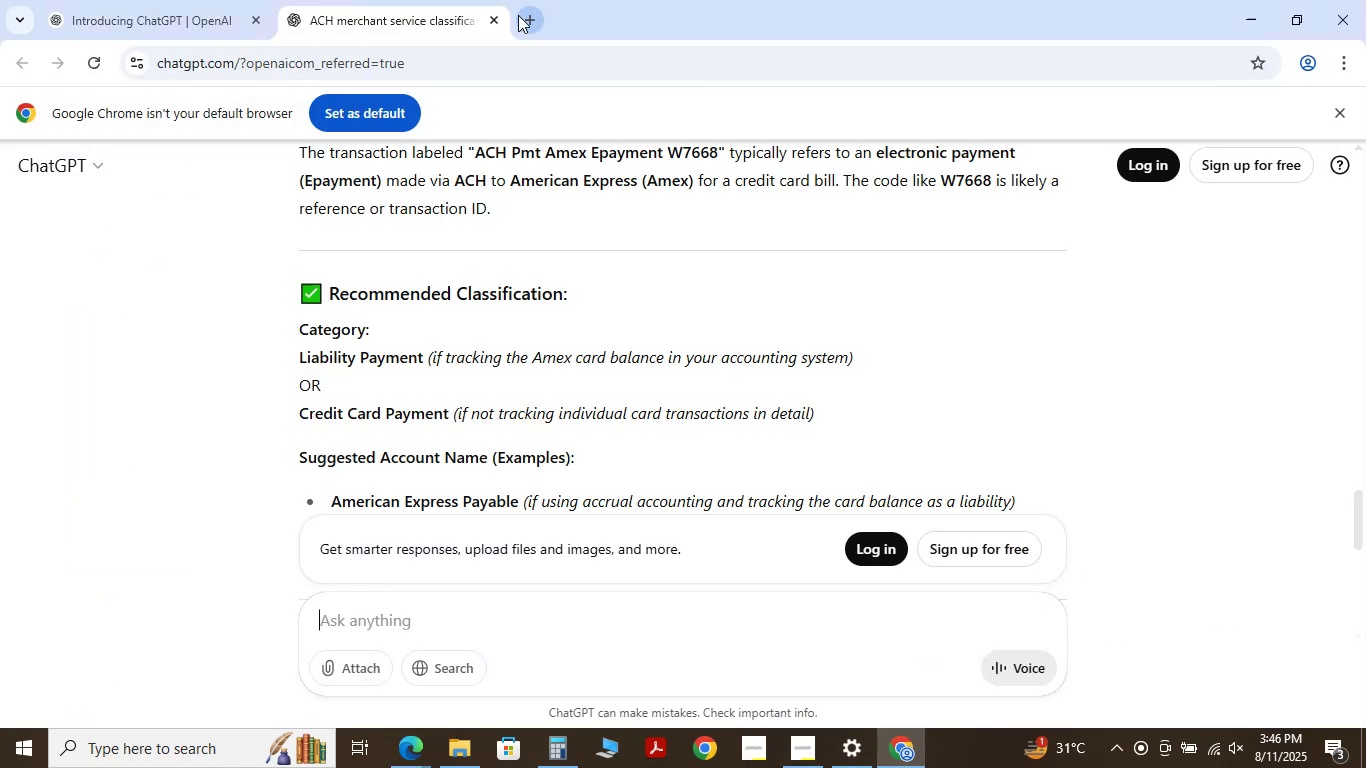 
left_click([528, 24])
 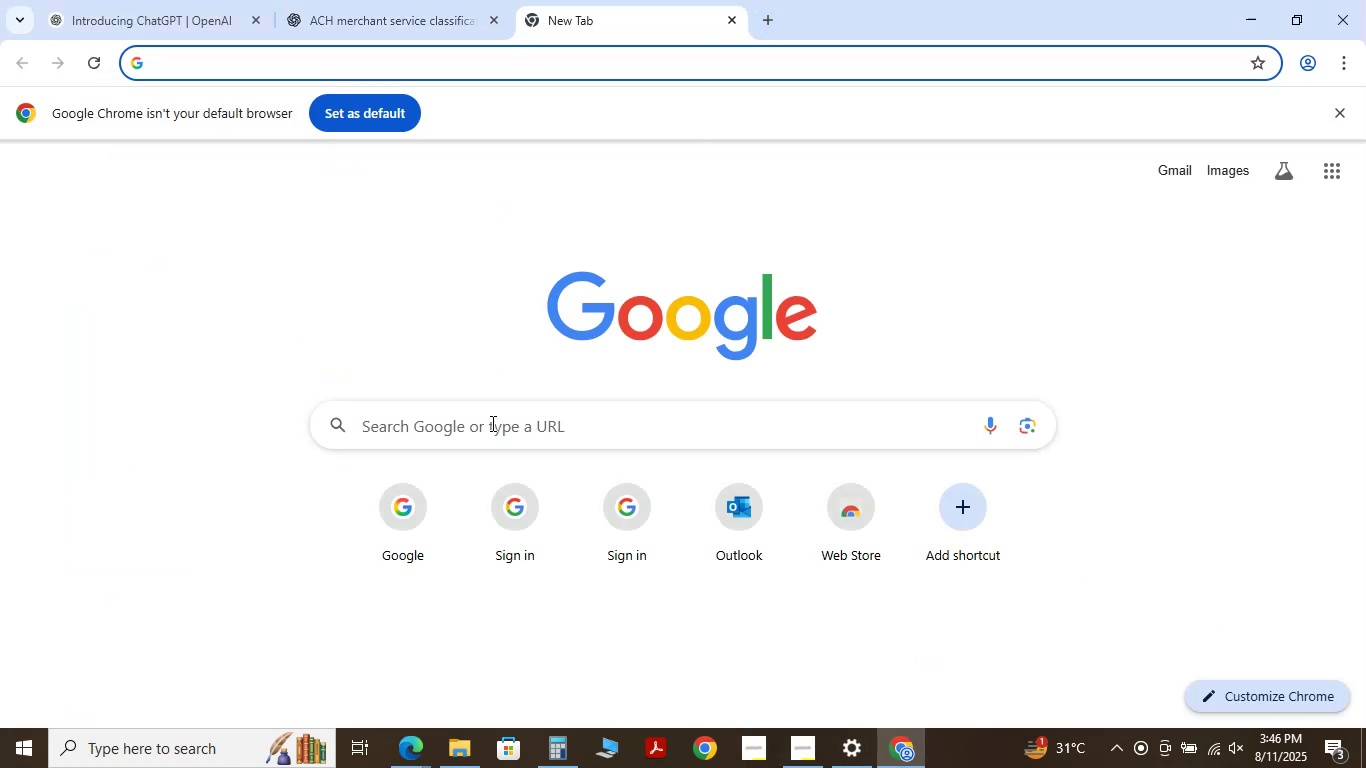 
left_click([489, 441])
 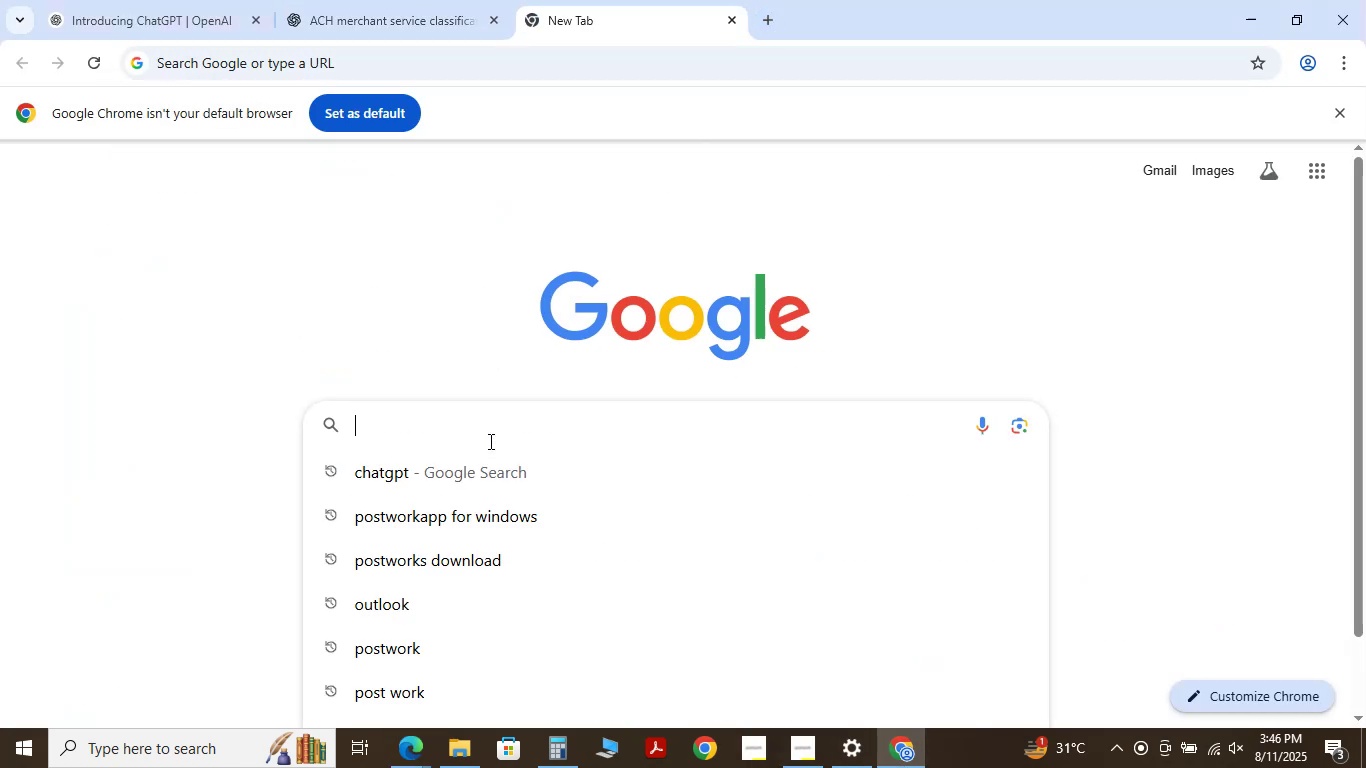 
key(Control+V)
 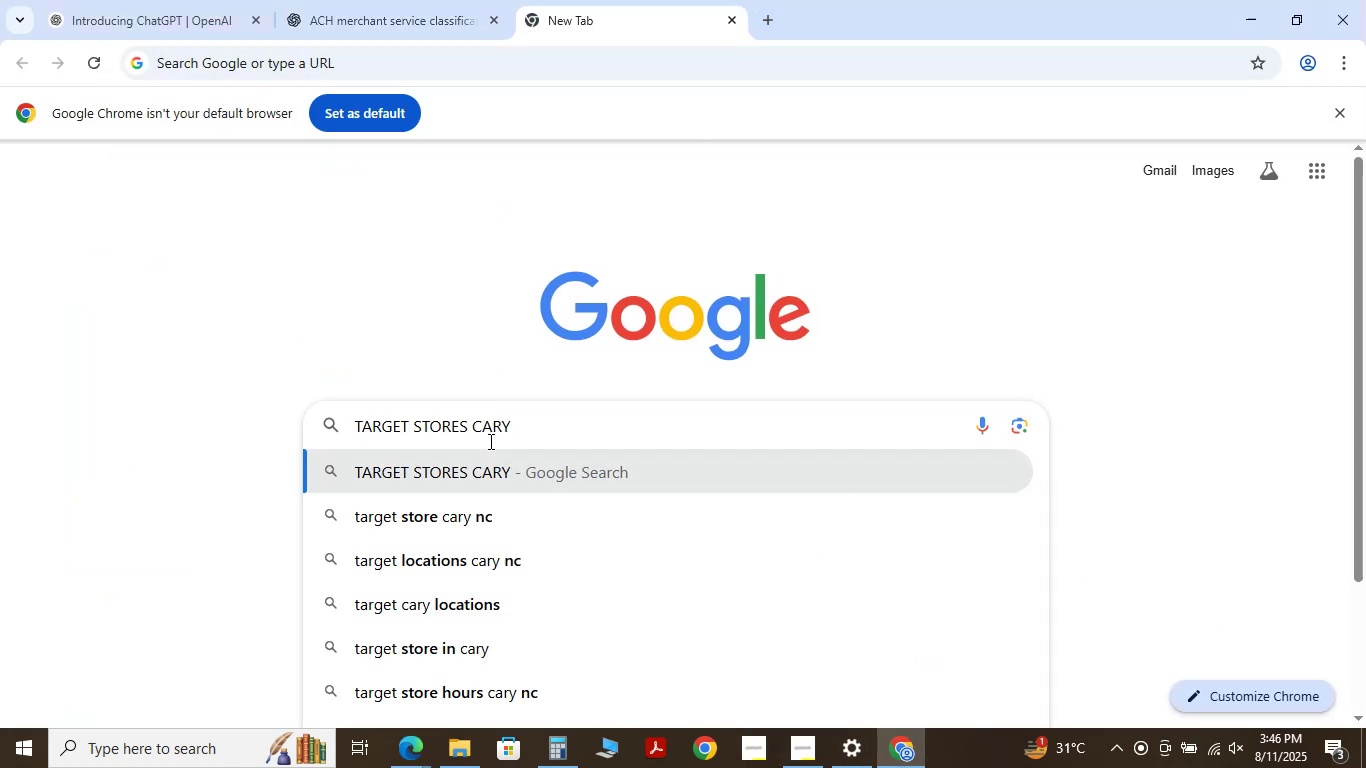 
key(NumpadEnter)
 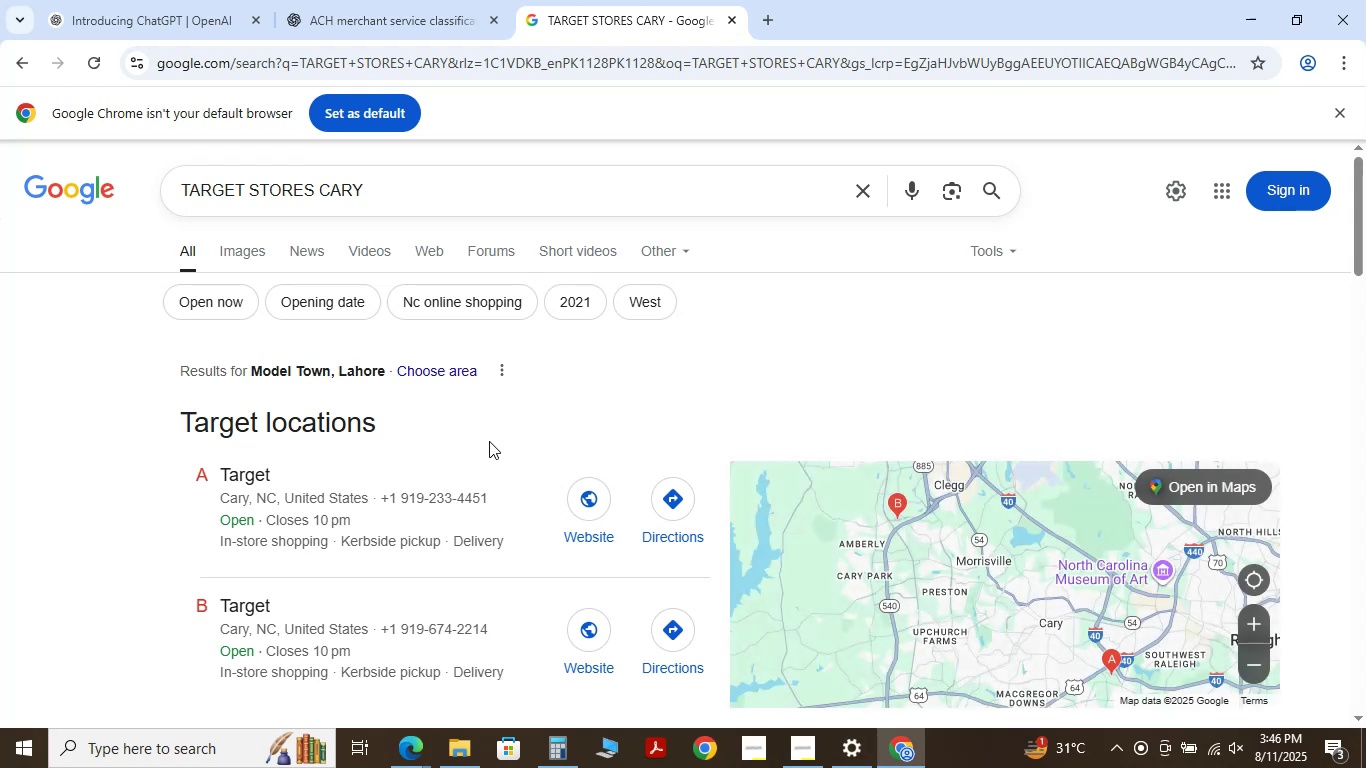 
wait(7.14)
 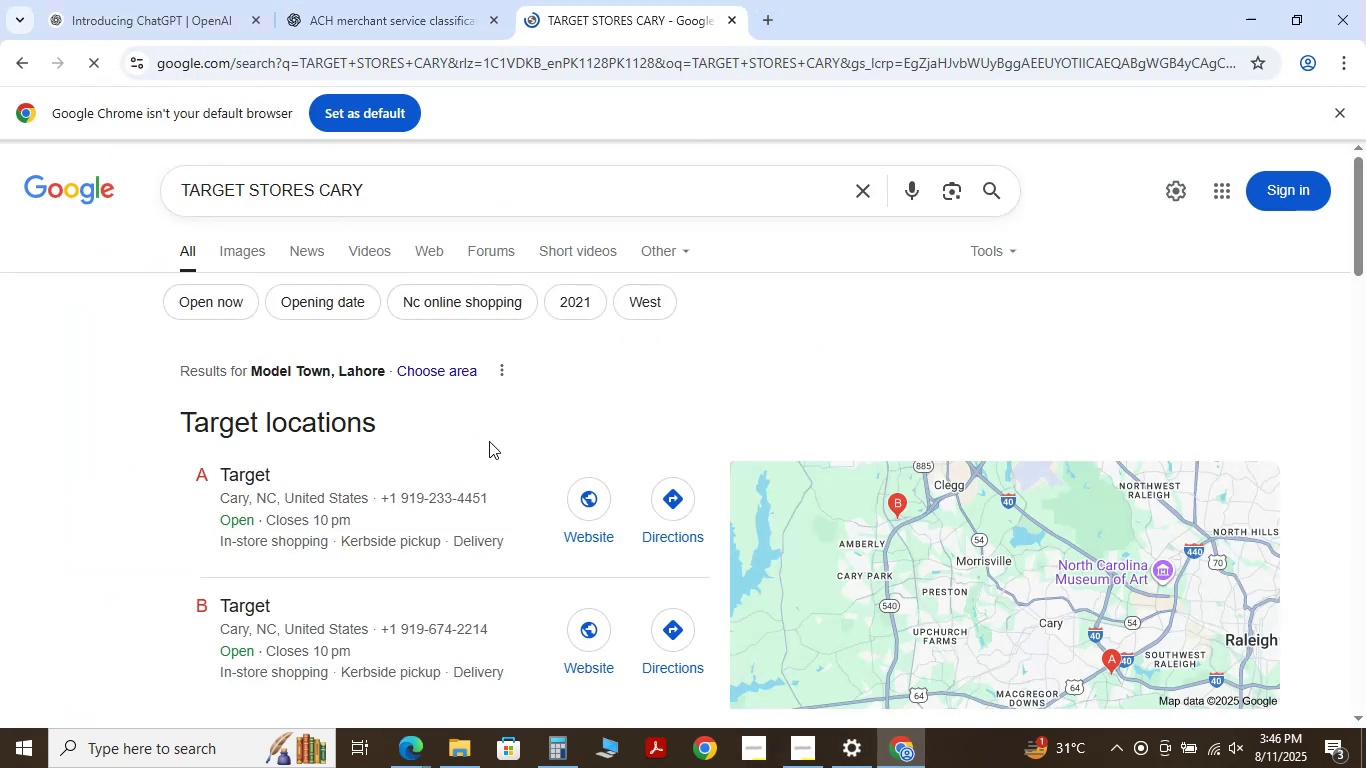 
scroll: coordinate [499, 577], scroll_direction: down, amount: 4.0
 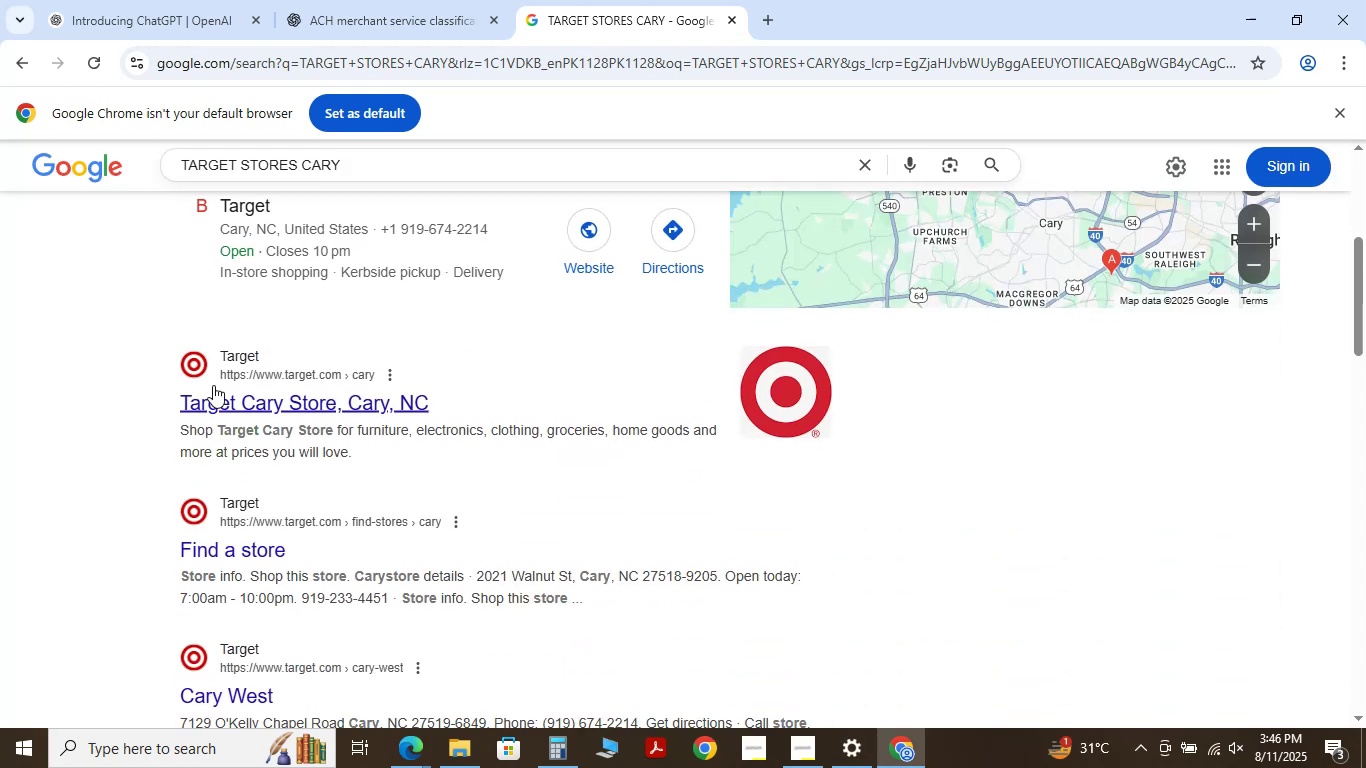 
wait(5.82)
 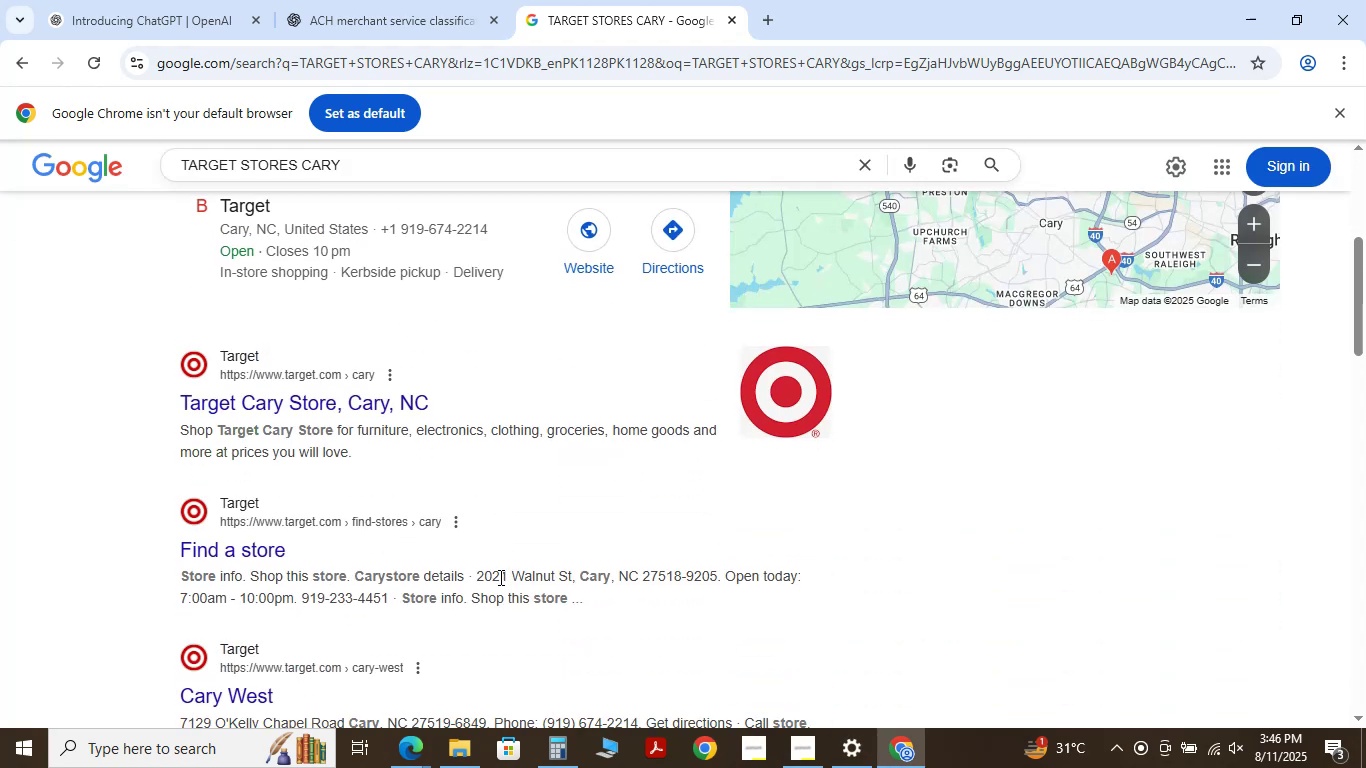 
left_click([269, 399])
 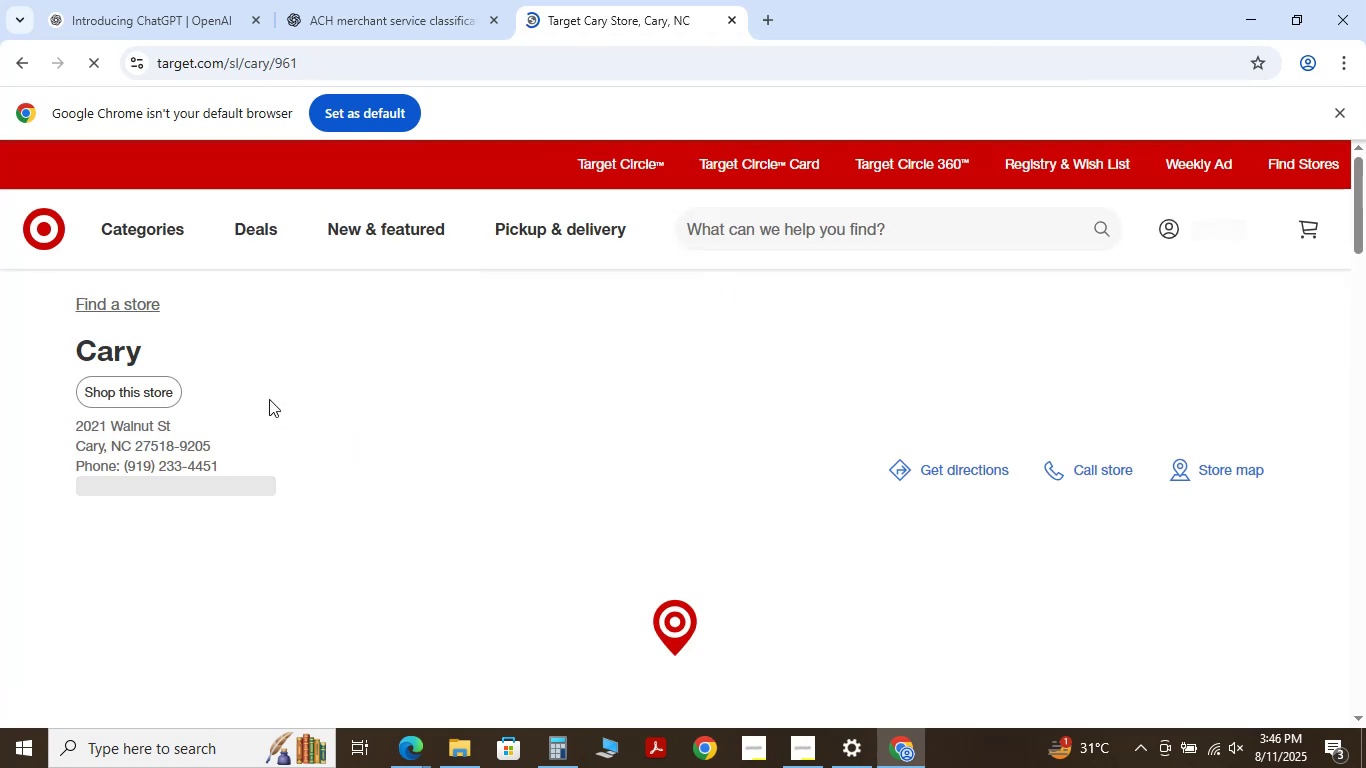 
scroll: coordinate [269, 399], scroll_direction: down, amount: 6.0
 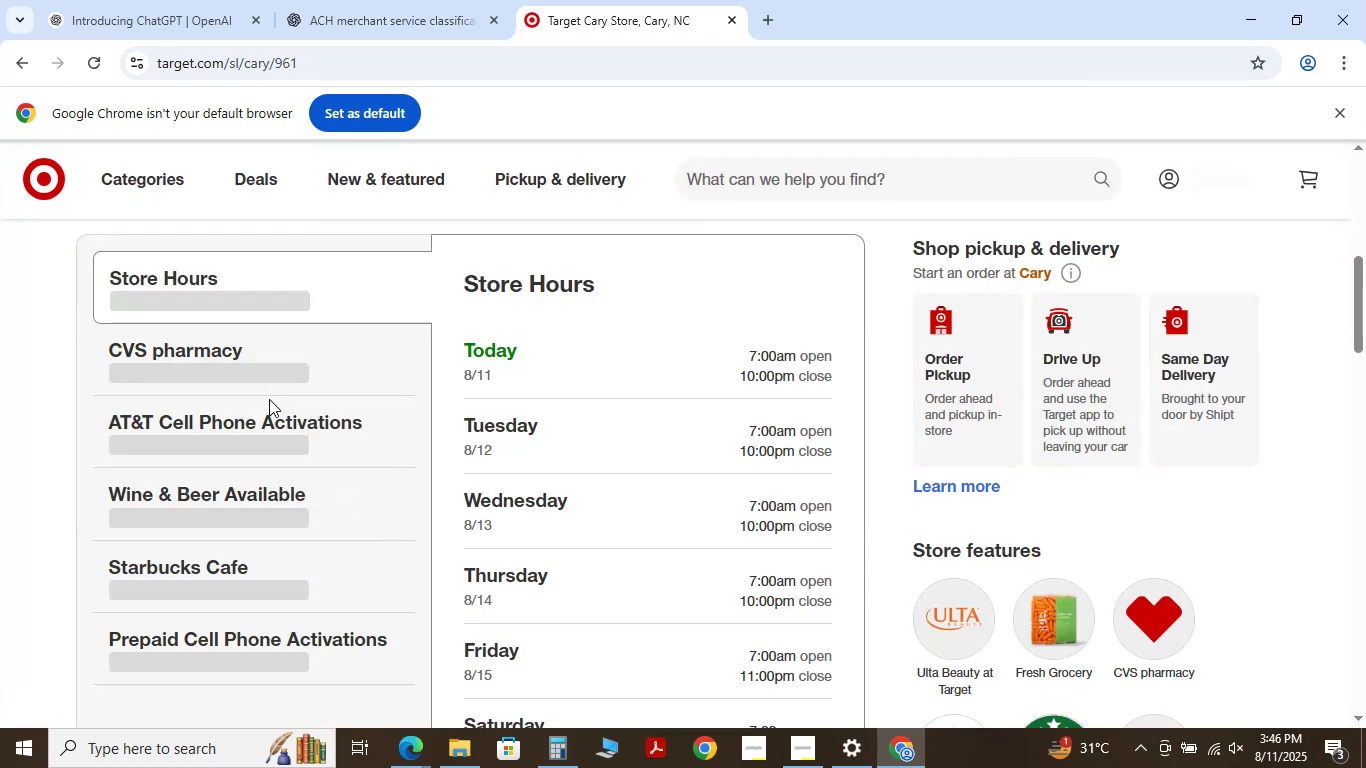 
scroll: coordinate [269, 399], scroll_direction: up, amount: 10.0
 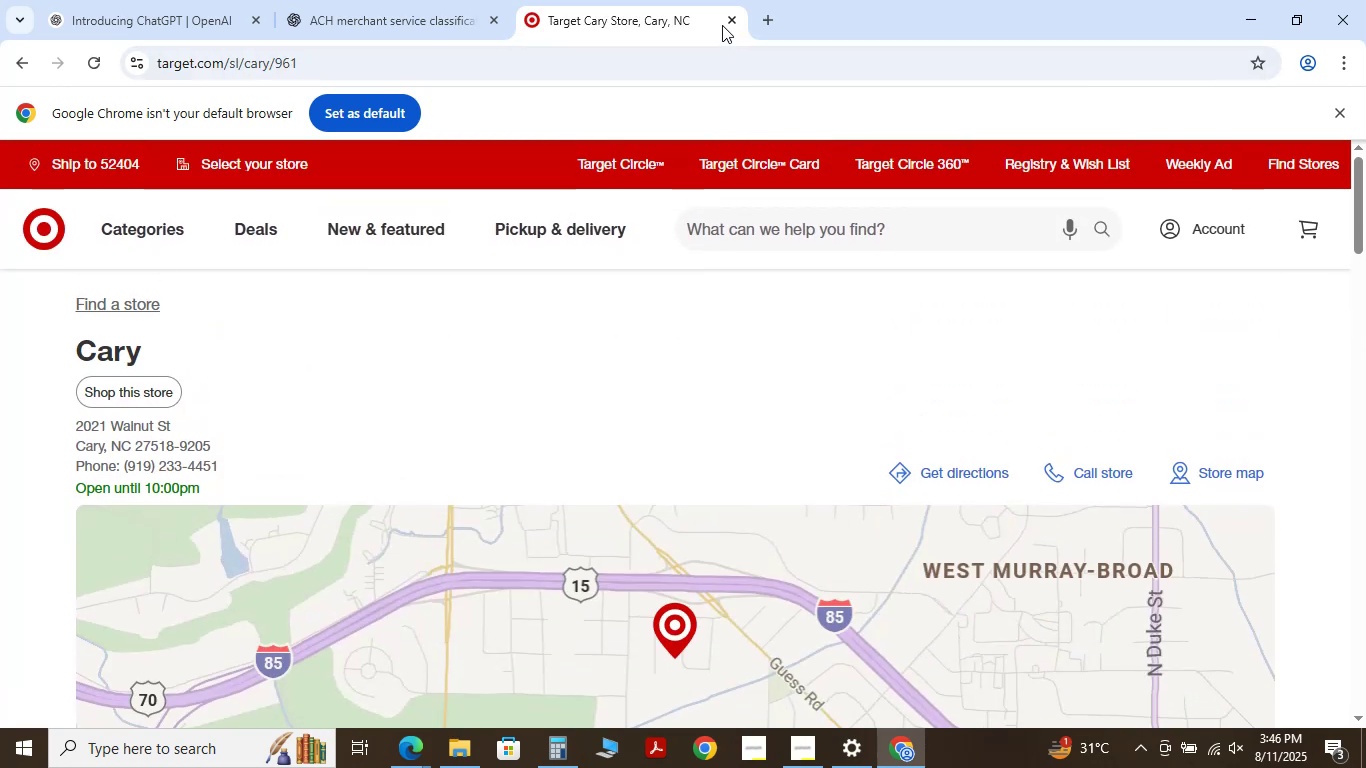 
left_click([735, 23])
 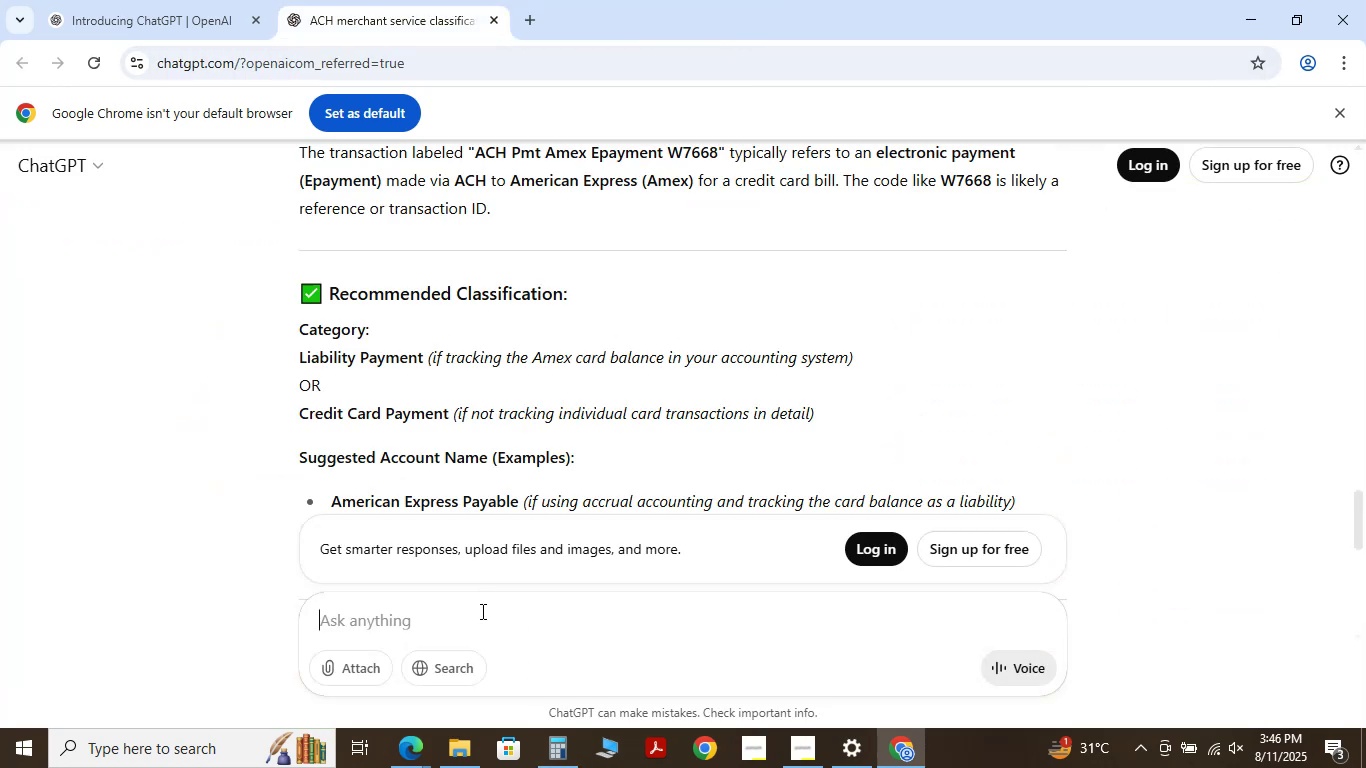 
key(Control+V)
 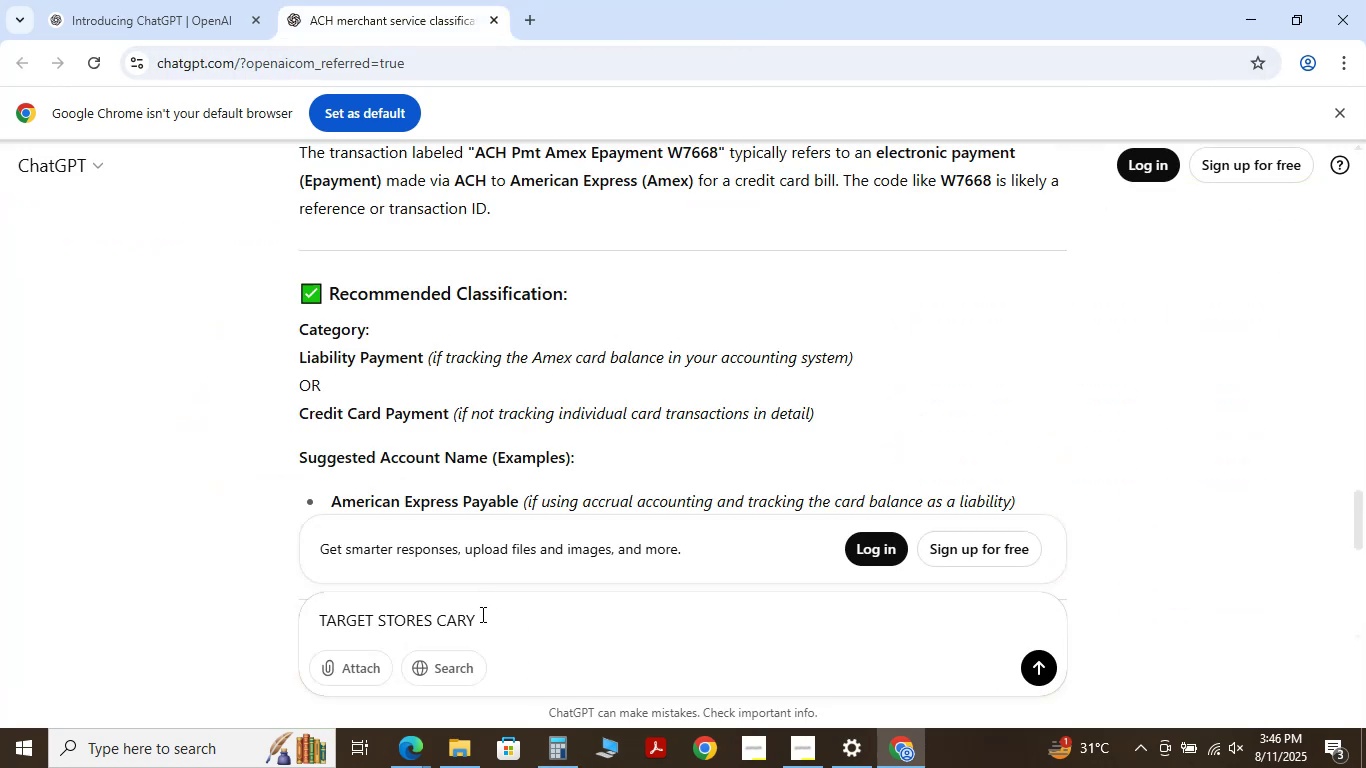 
key(NumpadEnter)
 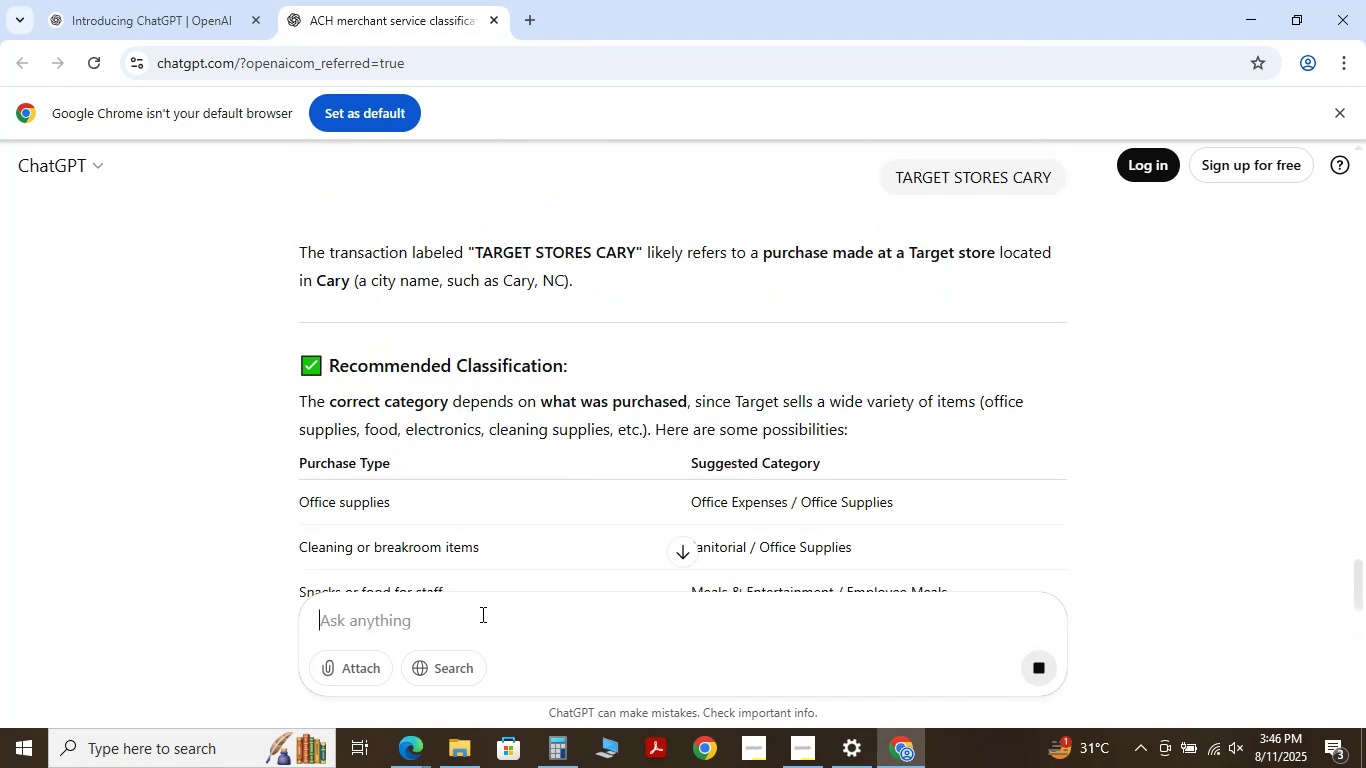 
wait(13.93)
 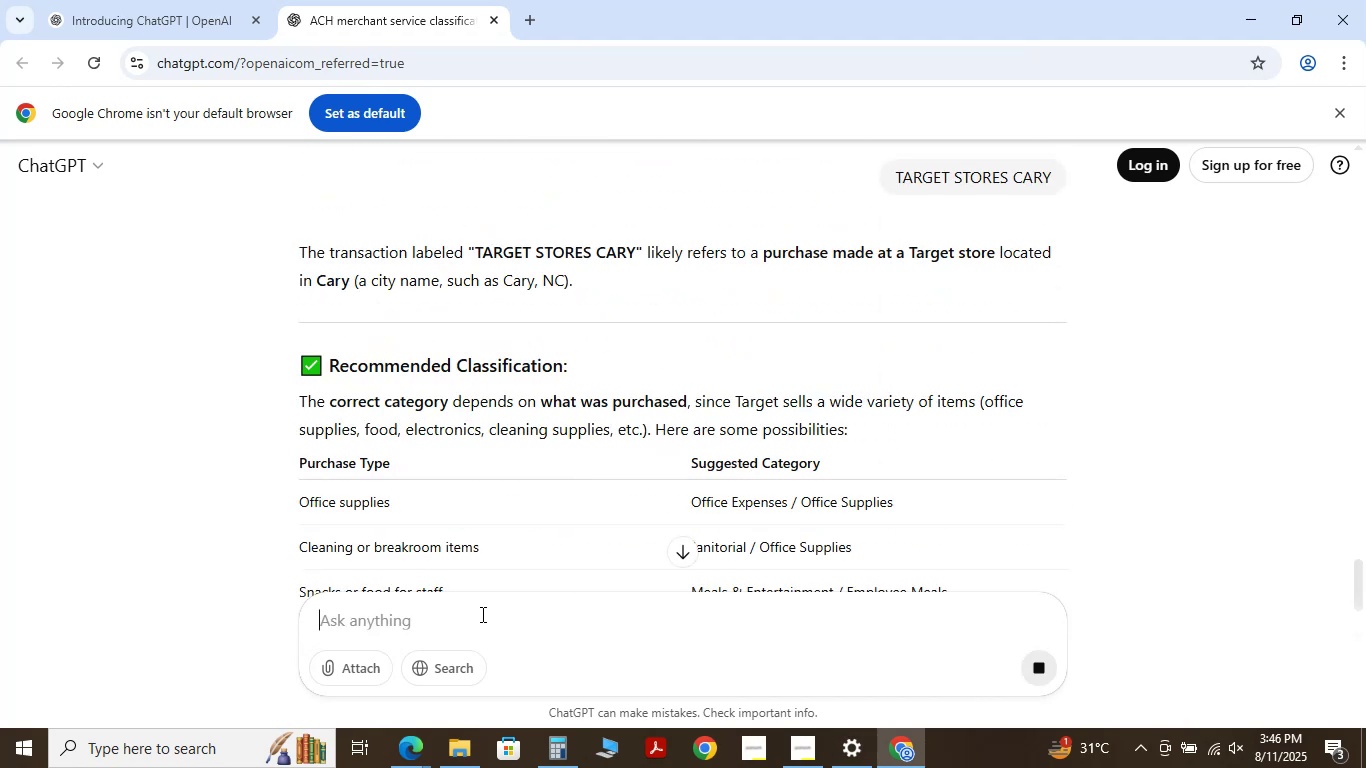 
scroll: coordinate [717, 502], scroll_direction: down, amount: 3.0
 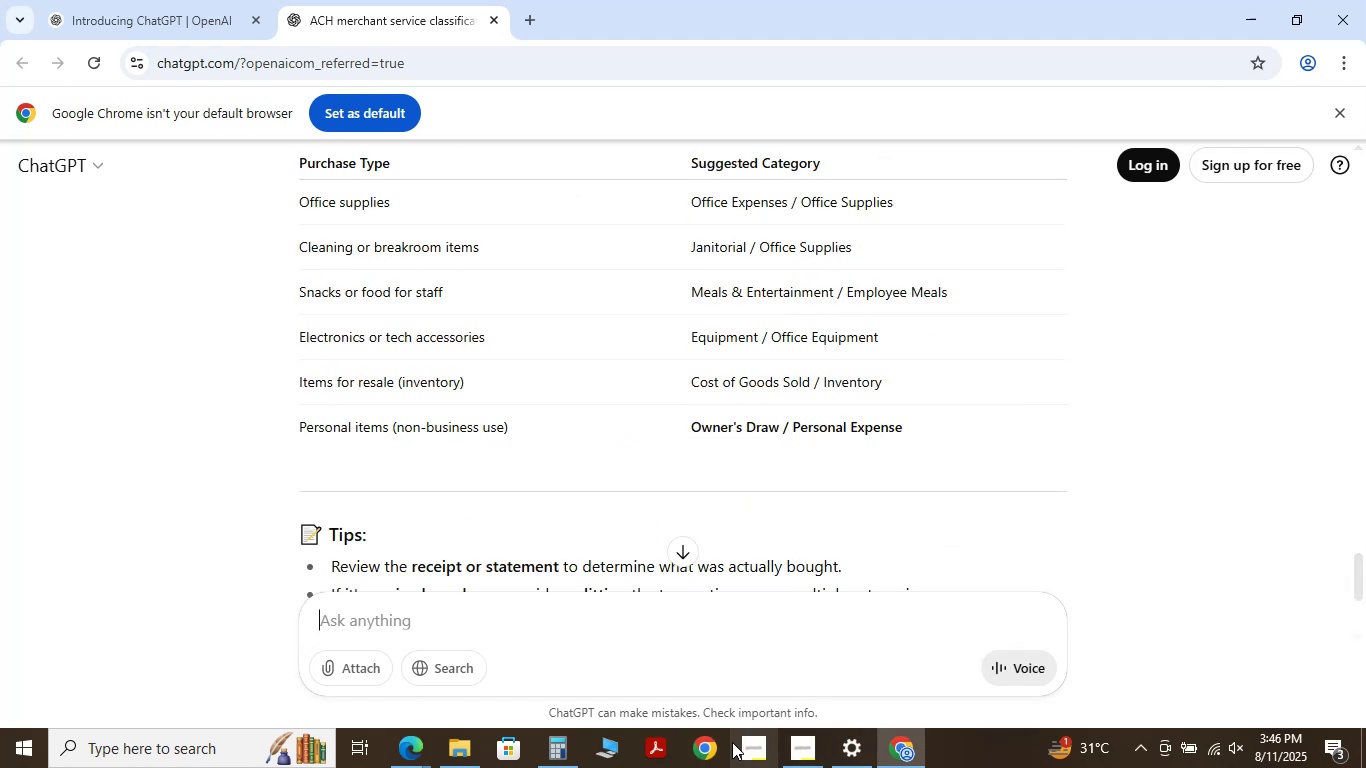 
wait(7.24)
 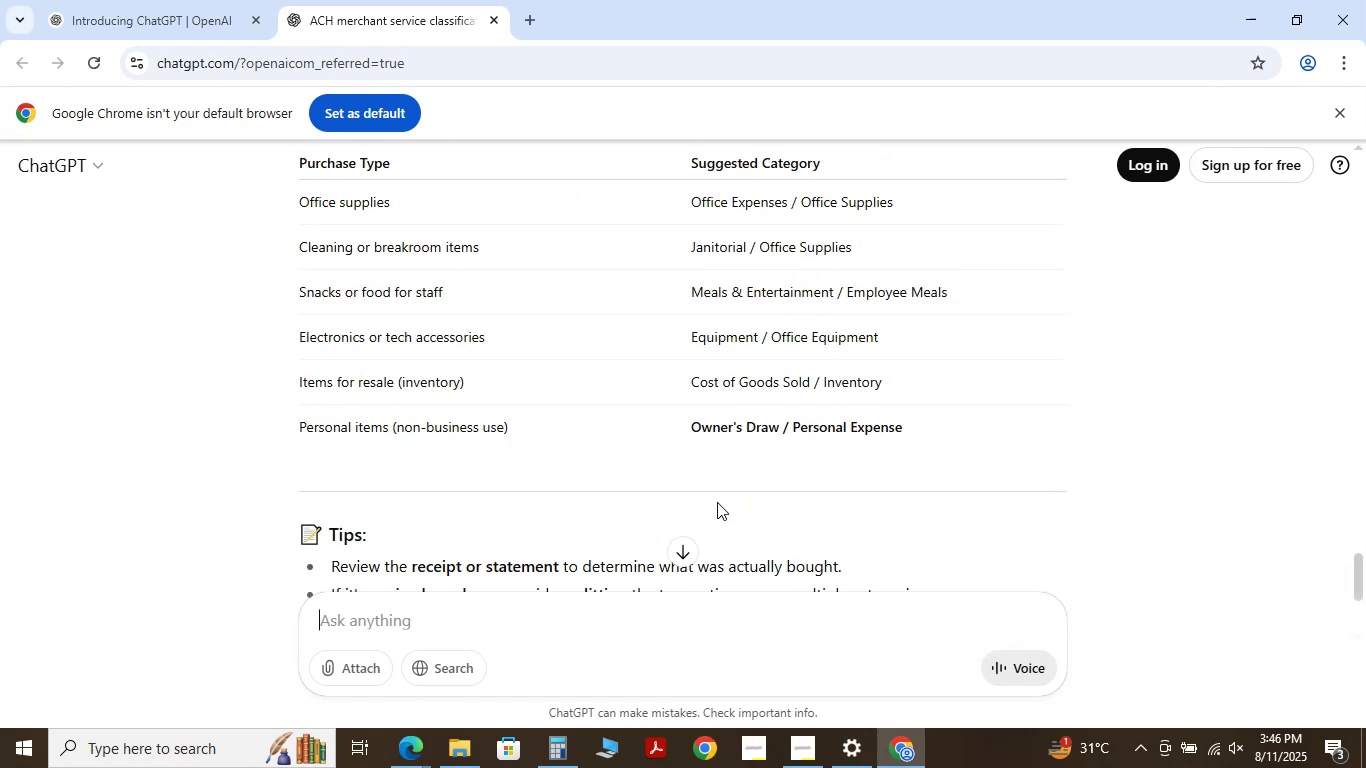 
mouse_move([474, 724])
 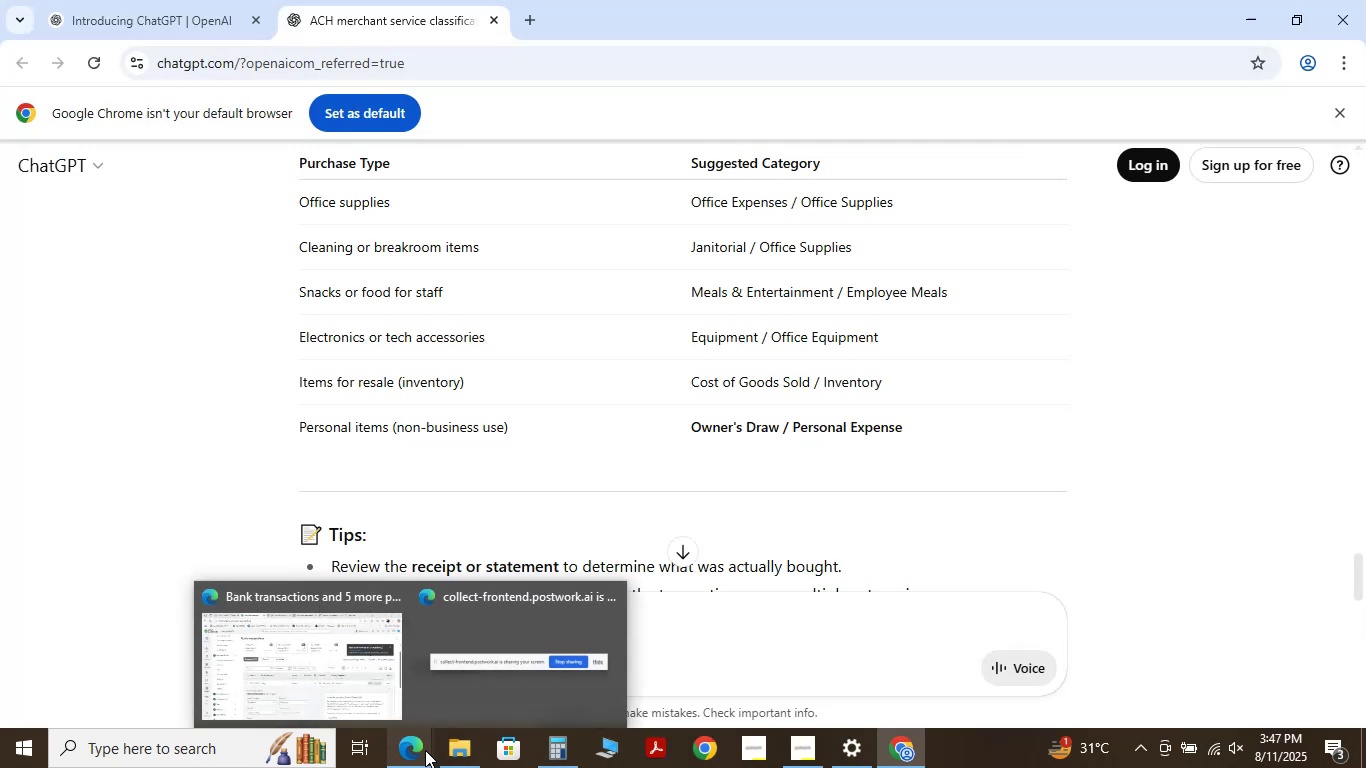 
left_click([324, 673])
 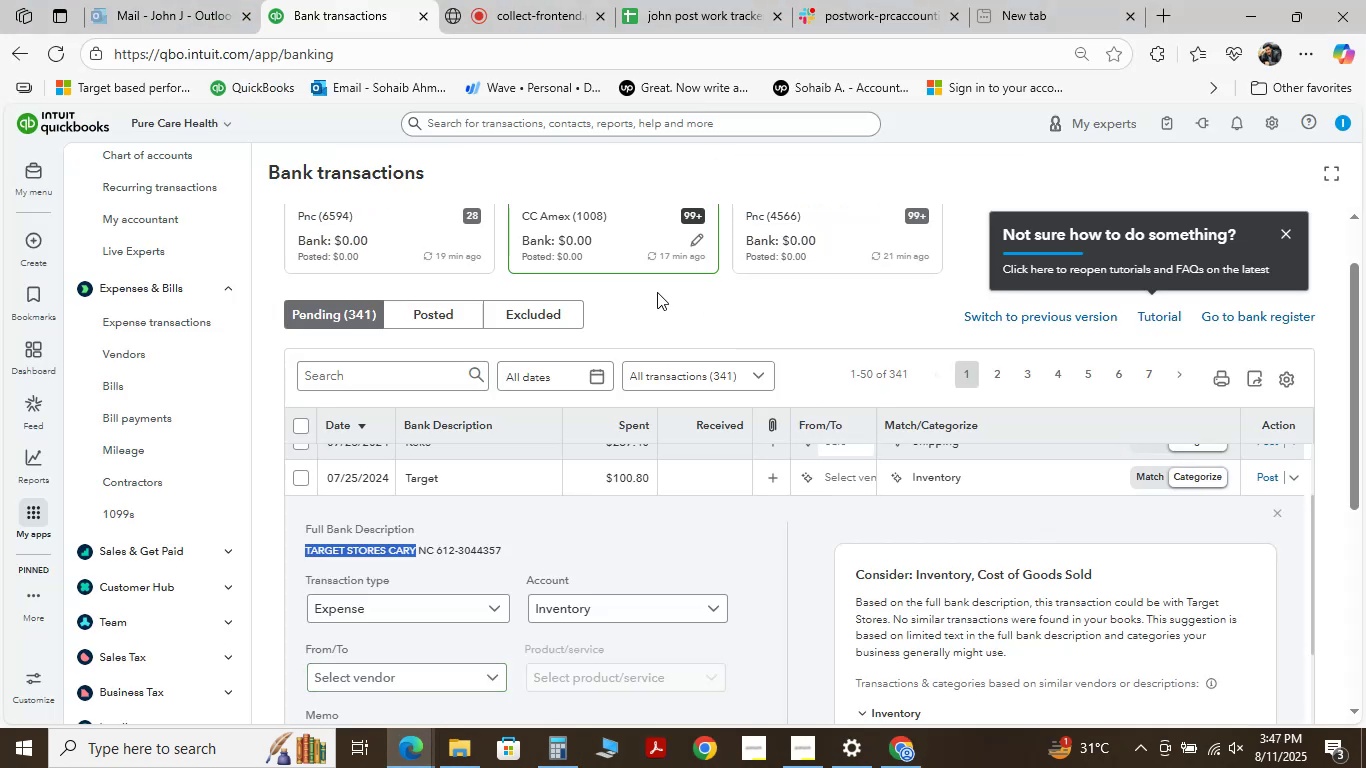 
wait(6.11)
 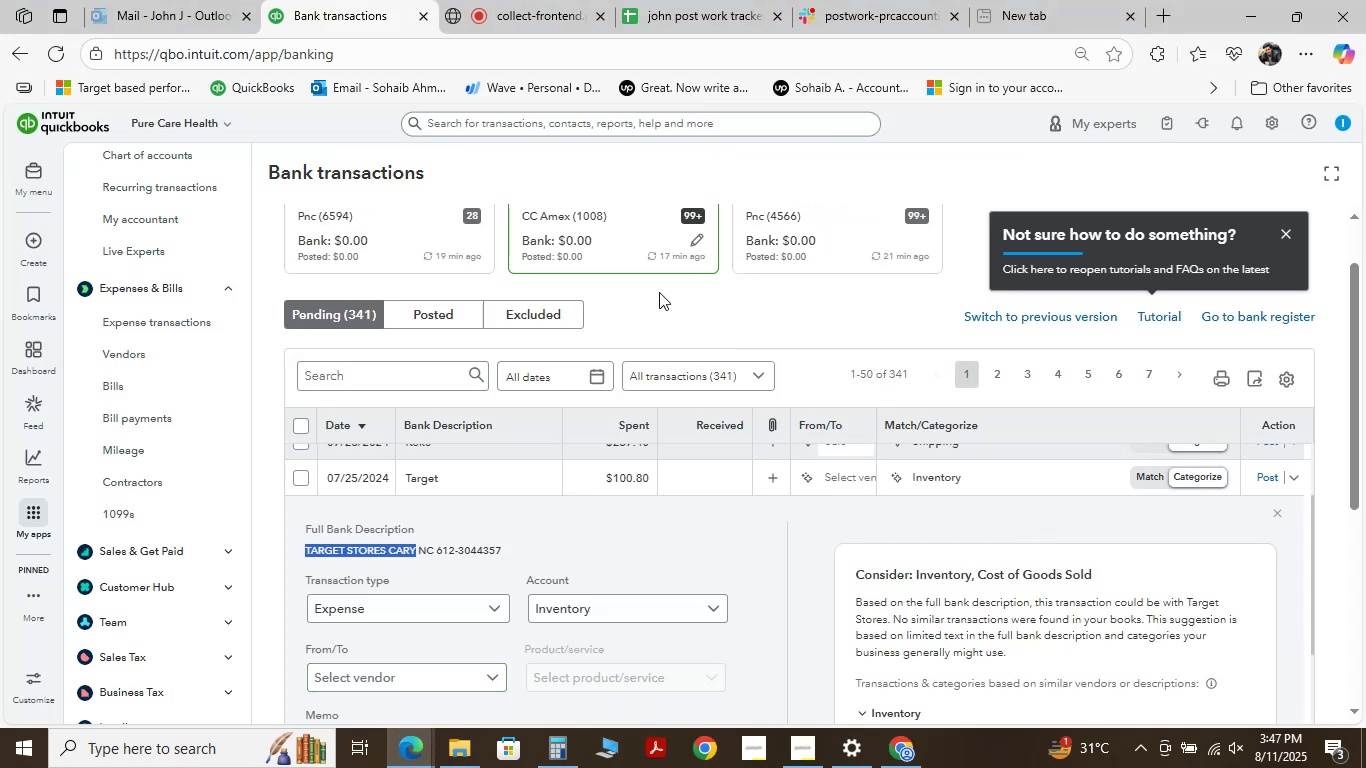 
left_click([506, 18])
 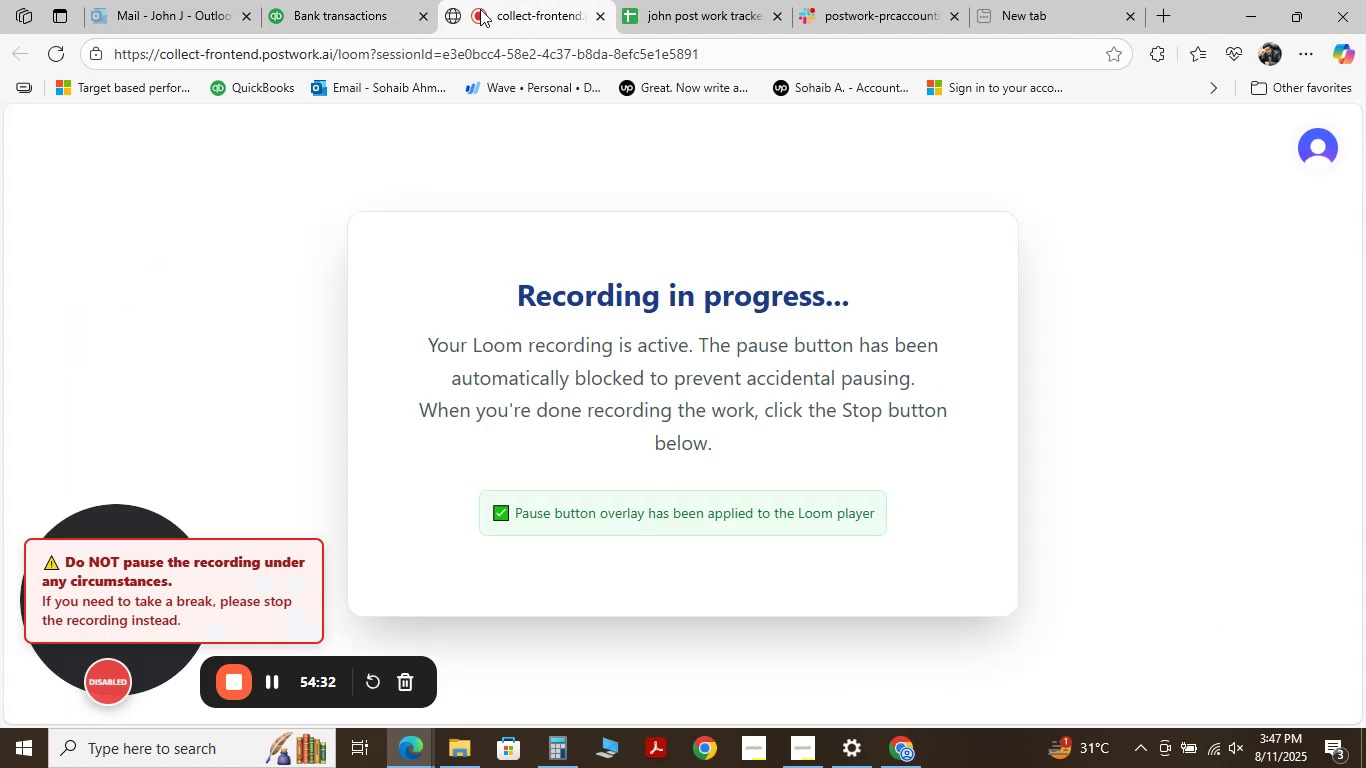 
left_click([345, 2])
 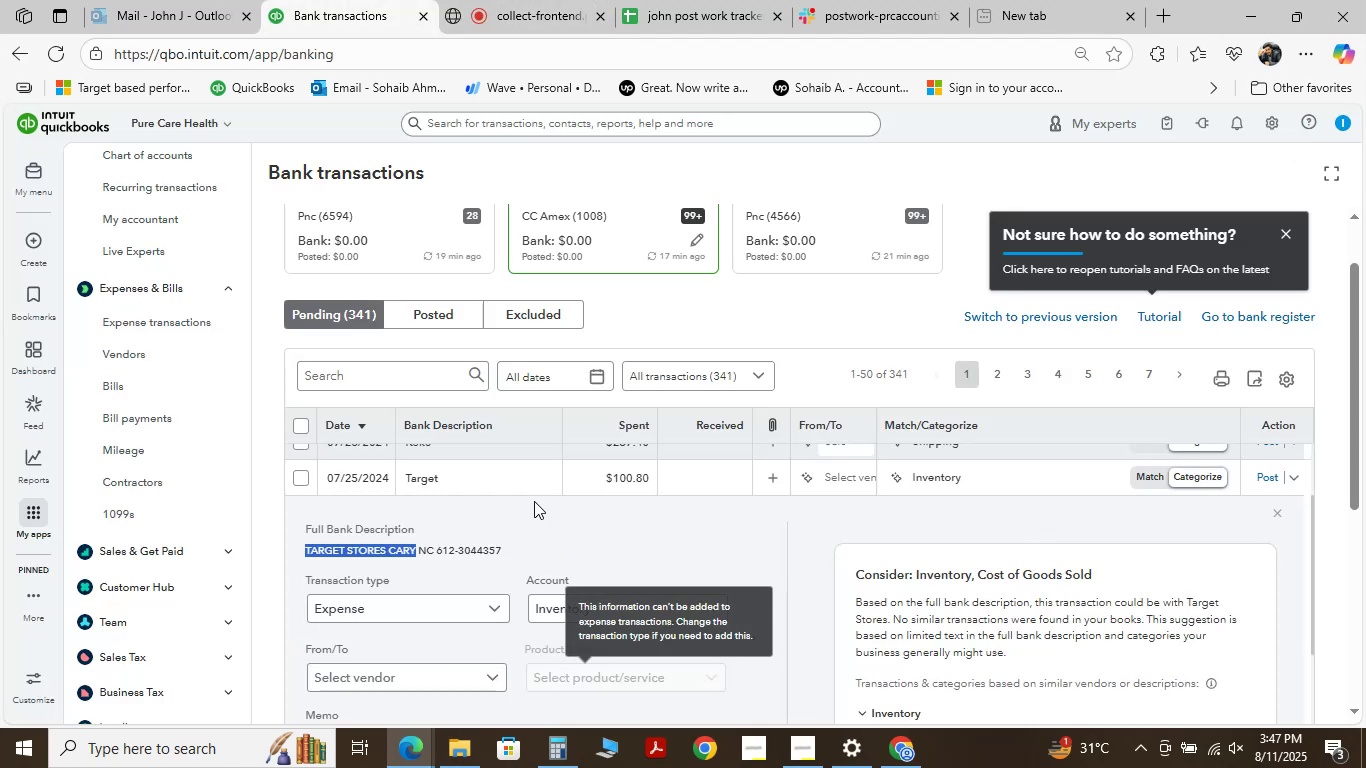 
scroll: coordinate [541, 533], scroll_direction: down, amount: 3.0
 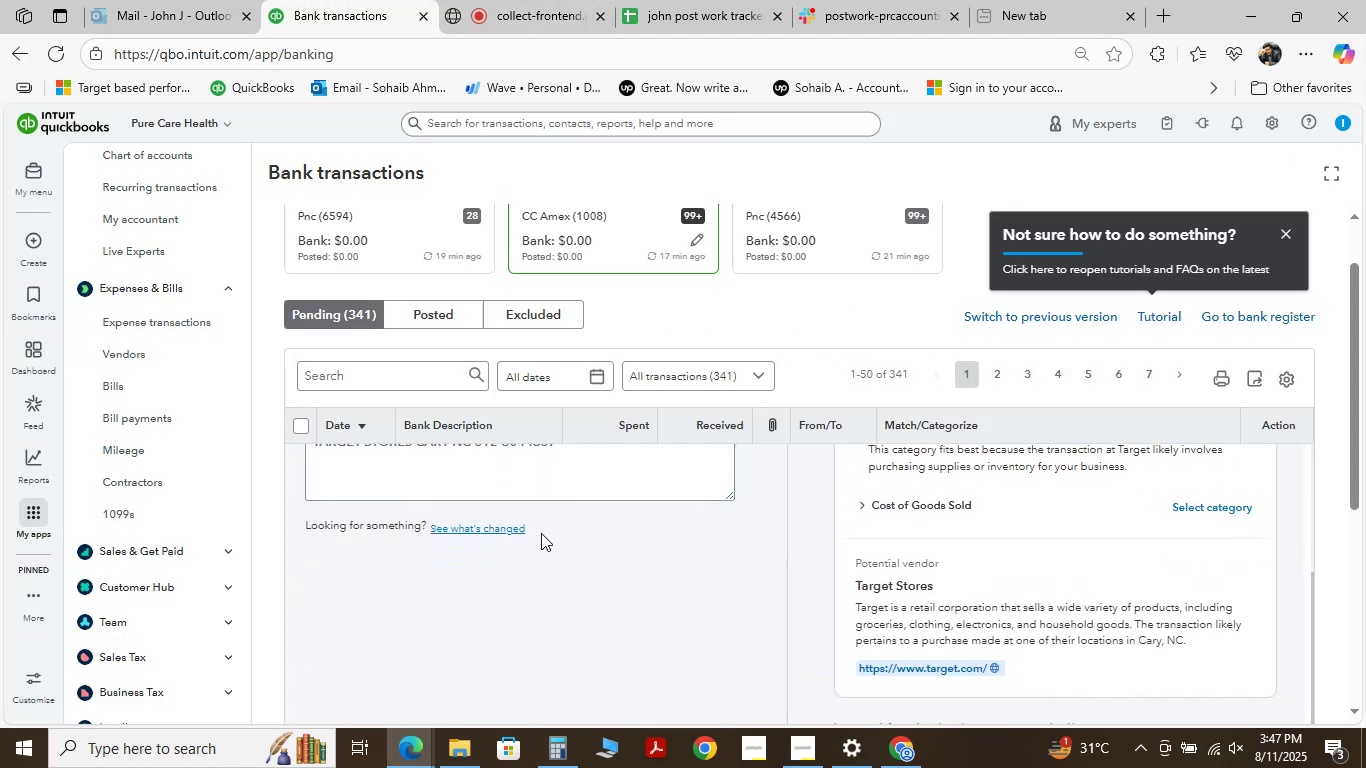 
wait(9.68)
 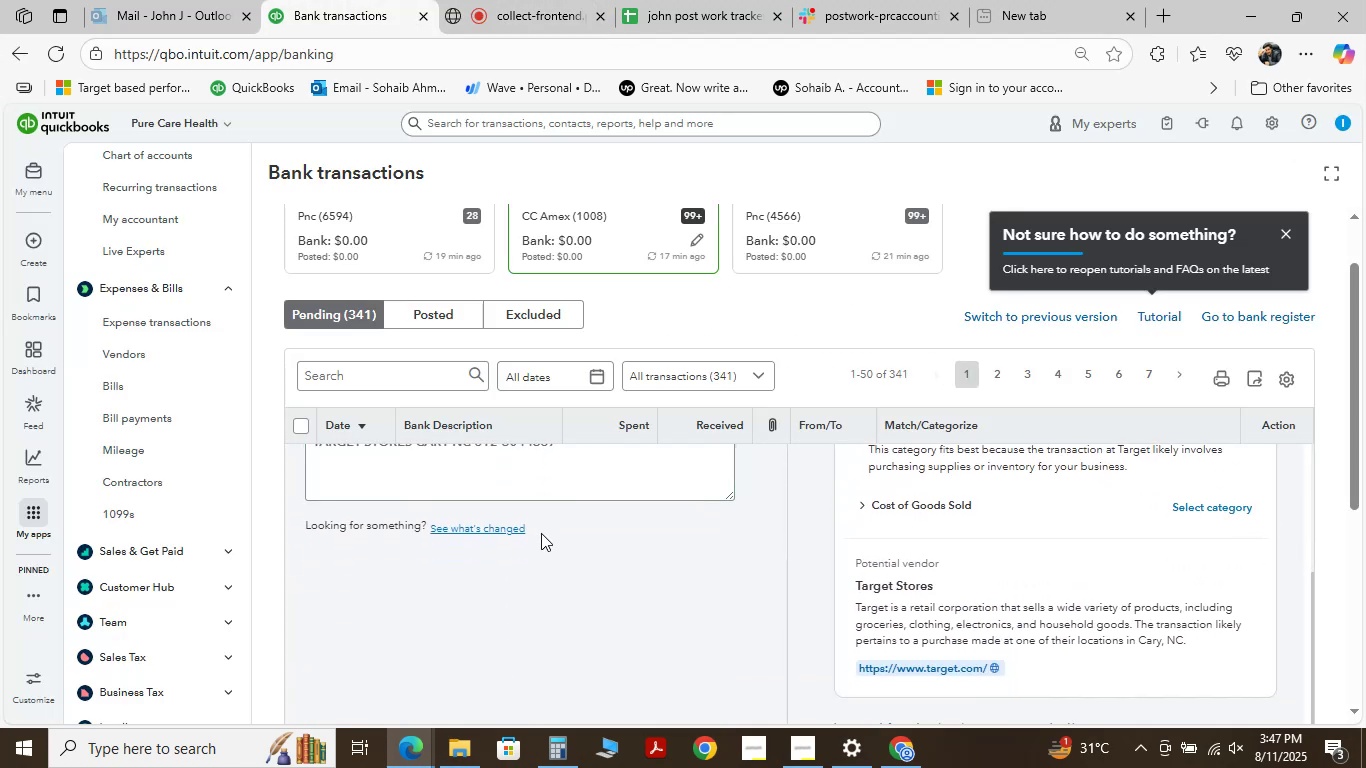 
scroll: coordinate [541, 533], scroll_direction: down, amount: 3.0
 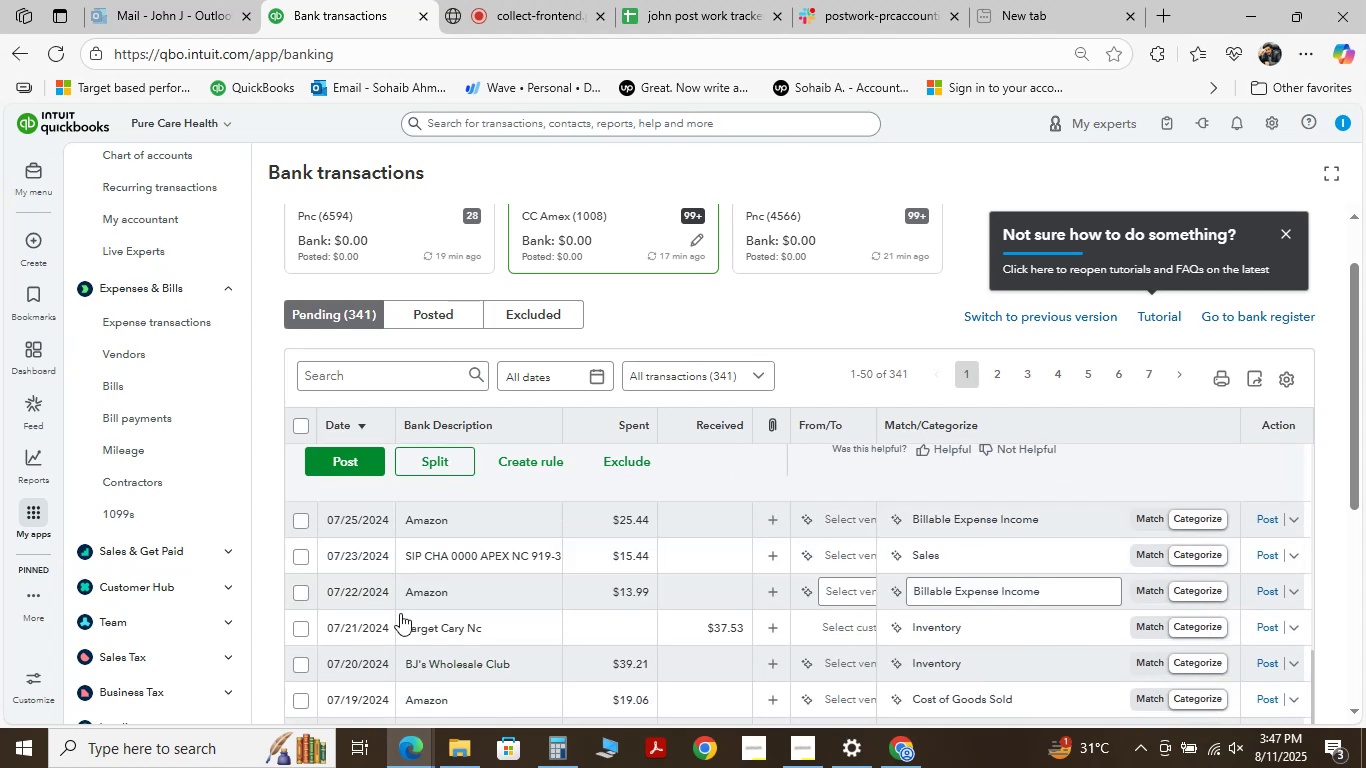 
wait(5.01)
 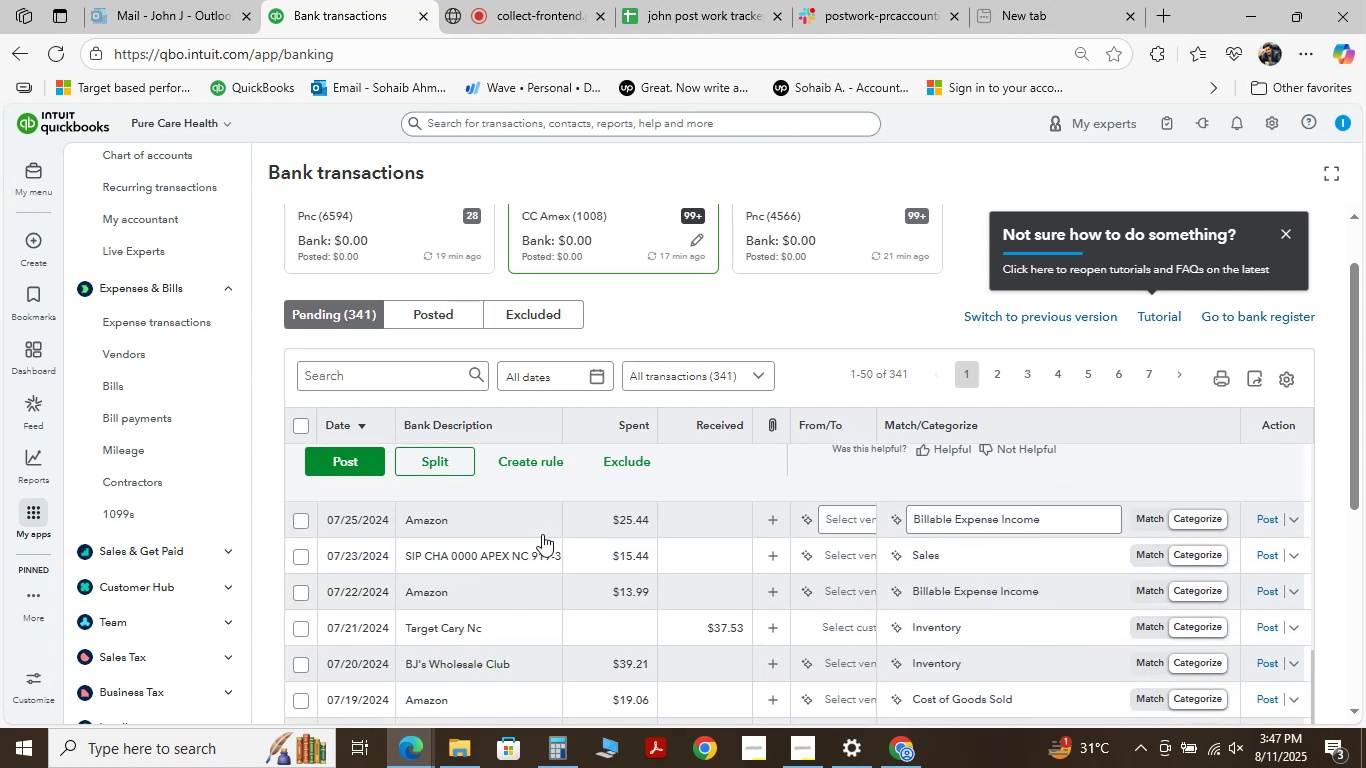 
left_click([431, 588])
 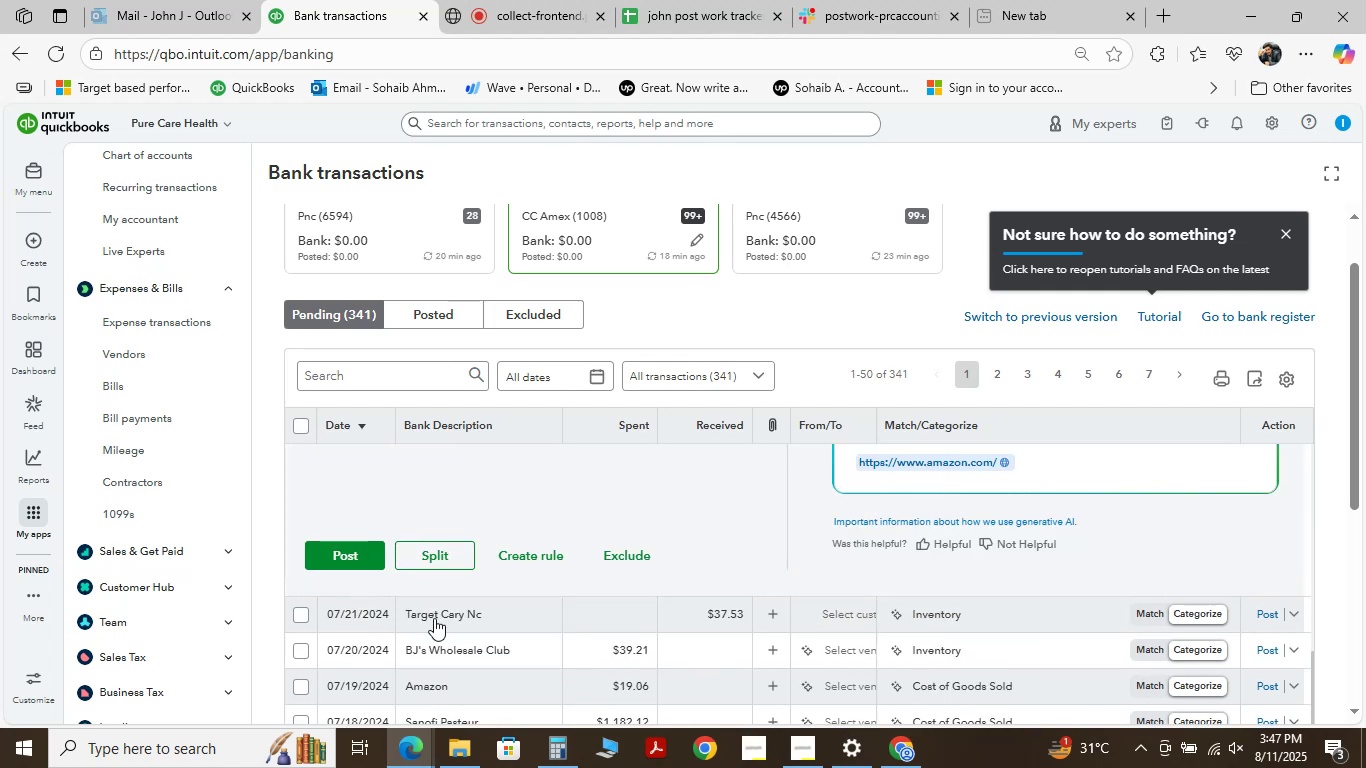 
wait(5.14)
 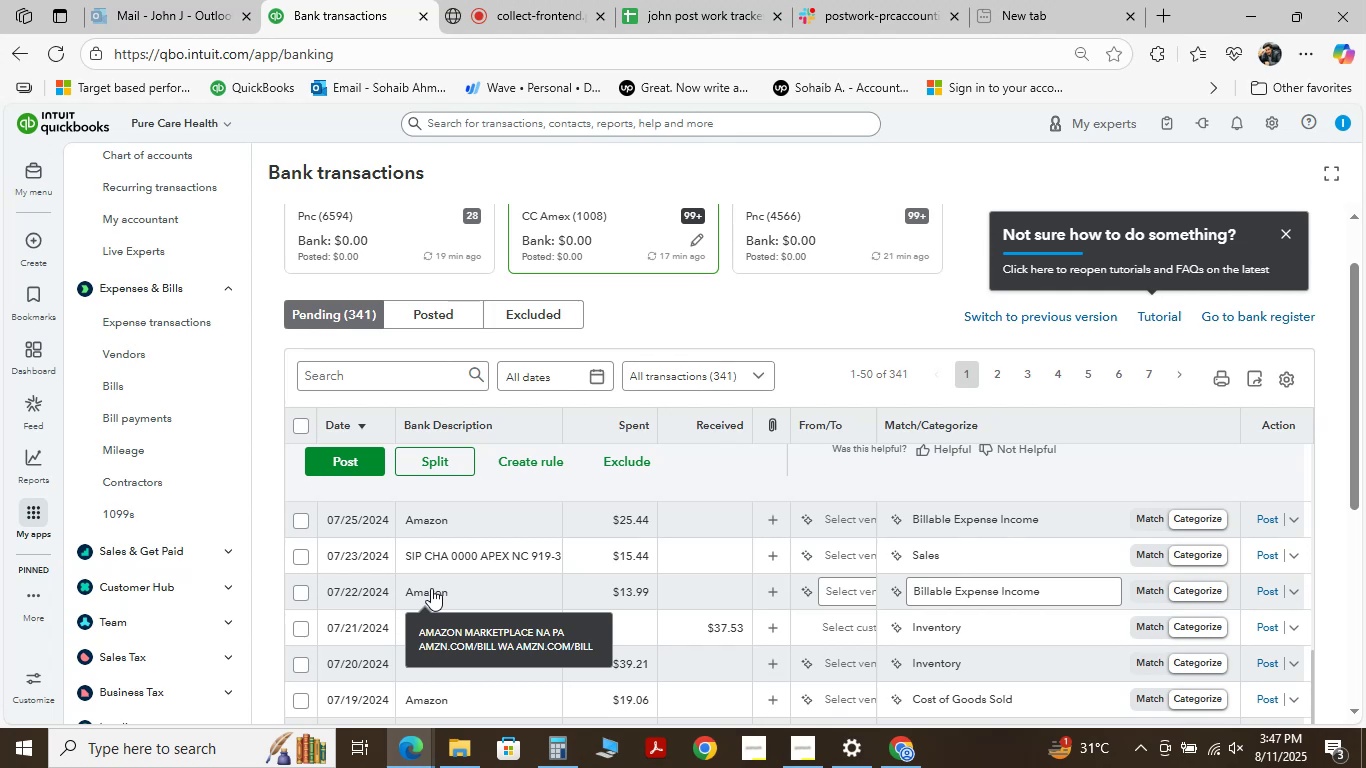 
scroll: coordinate [463, 510], scroll_direction: down, amount: 2.0
 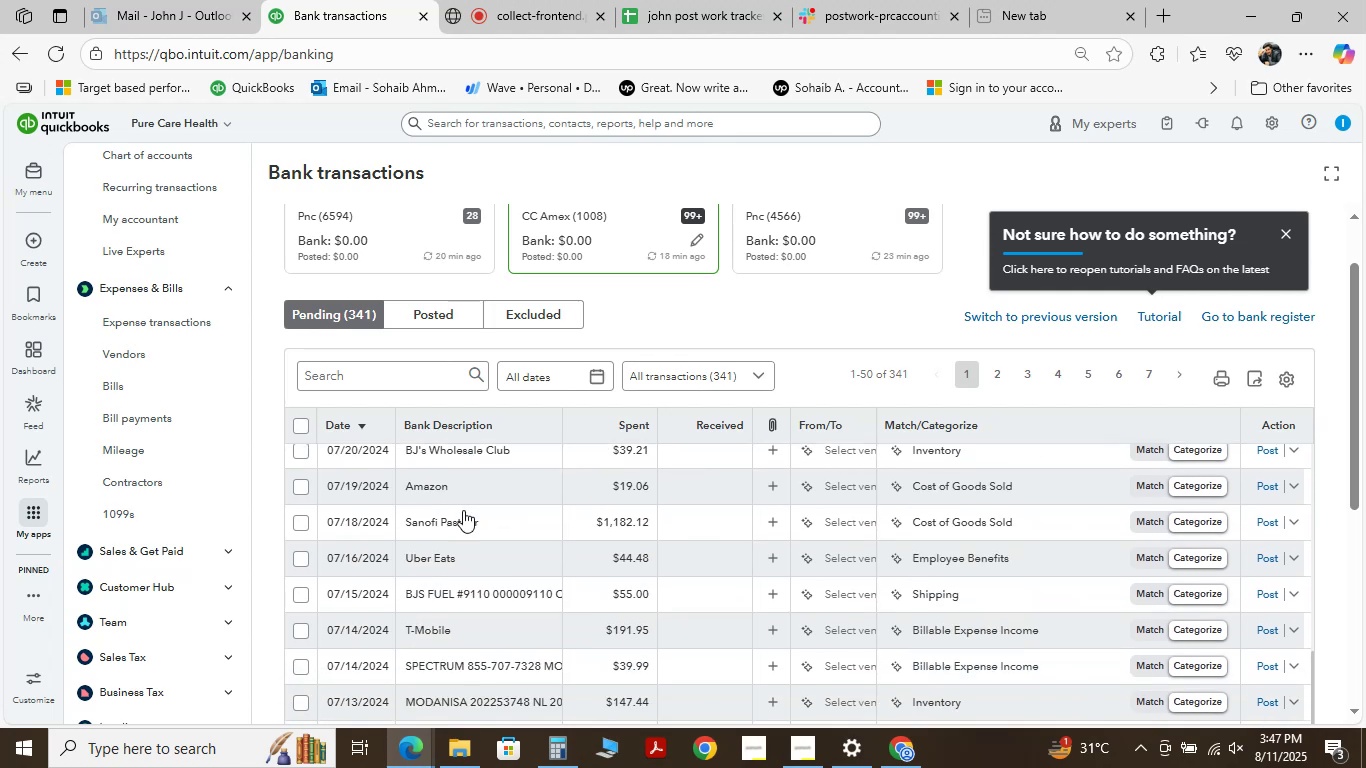 
scroll: coordinate [461, 598], scroll_direction: up, amount: 5.0
 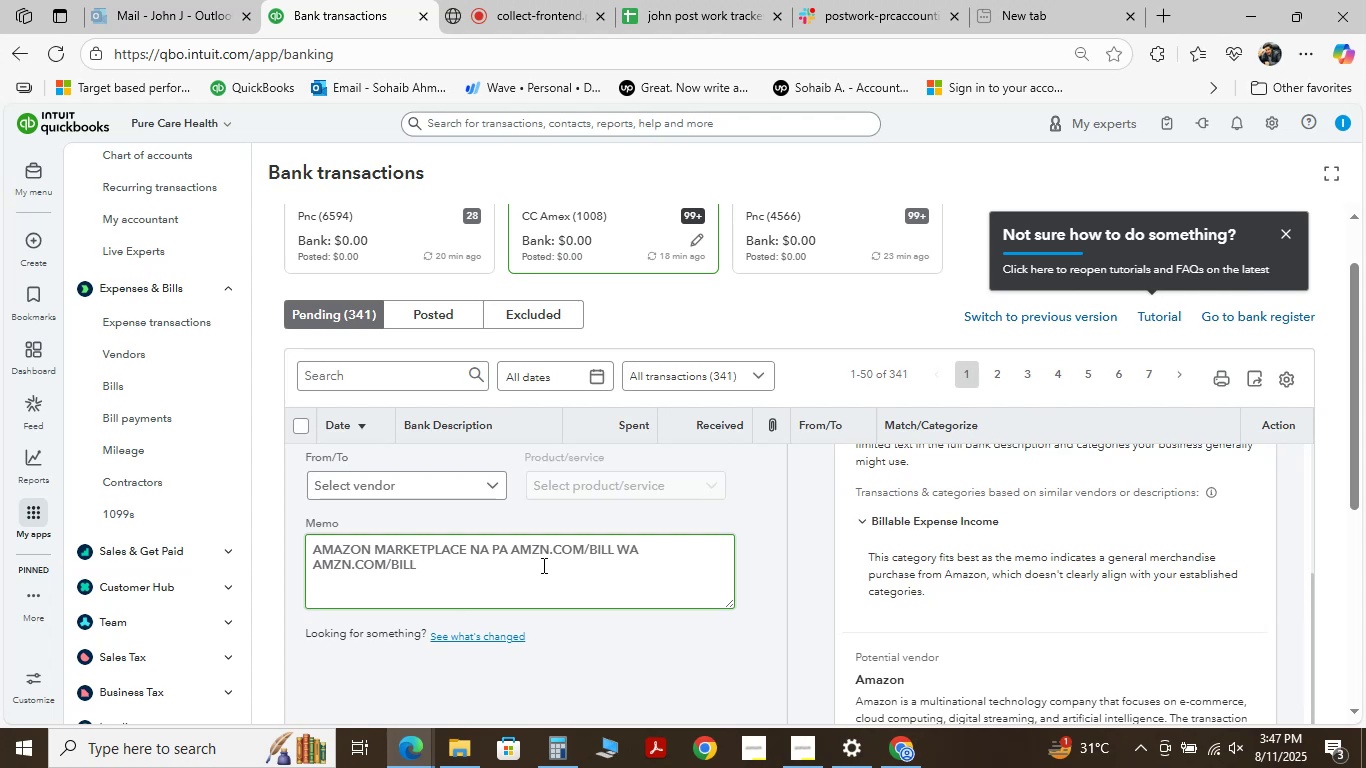 
wait(6.01)
 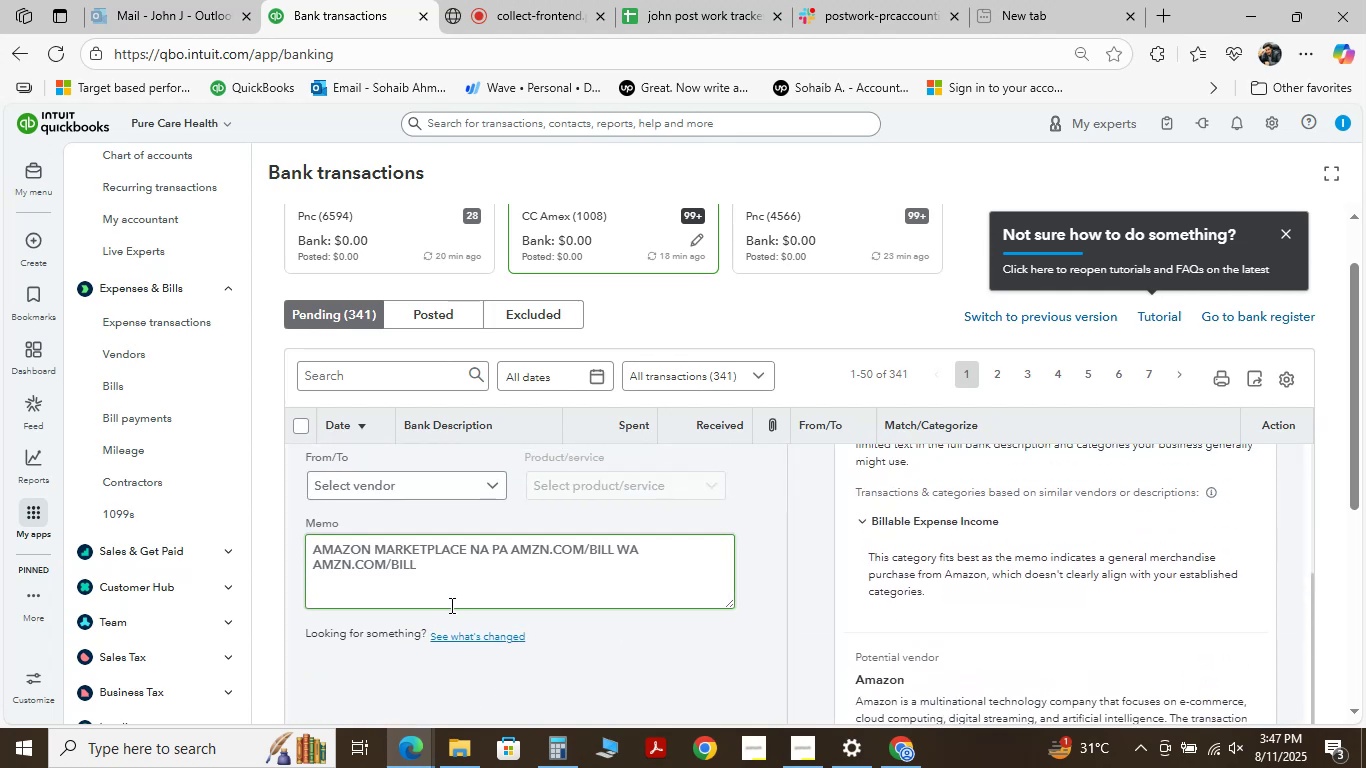 
scroll: coordinate [510, 590], scroll_direction: up, amount: 2.0
 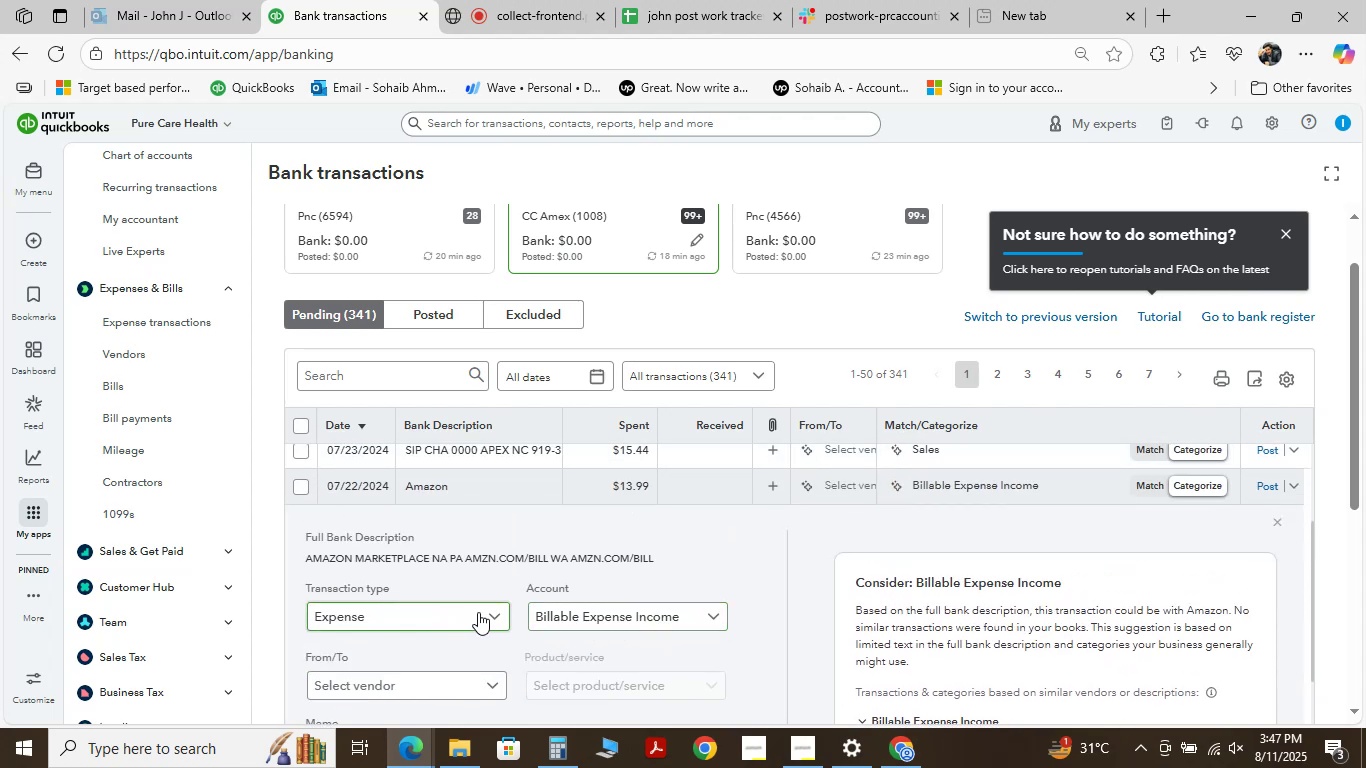 
left_click([458, 687])
 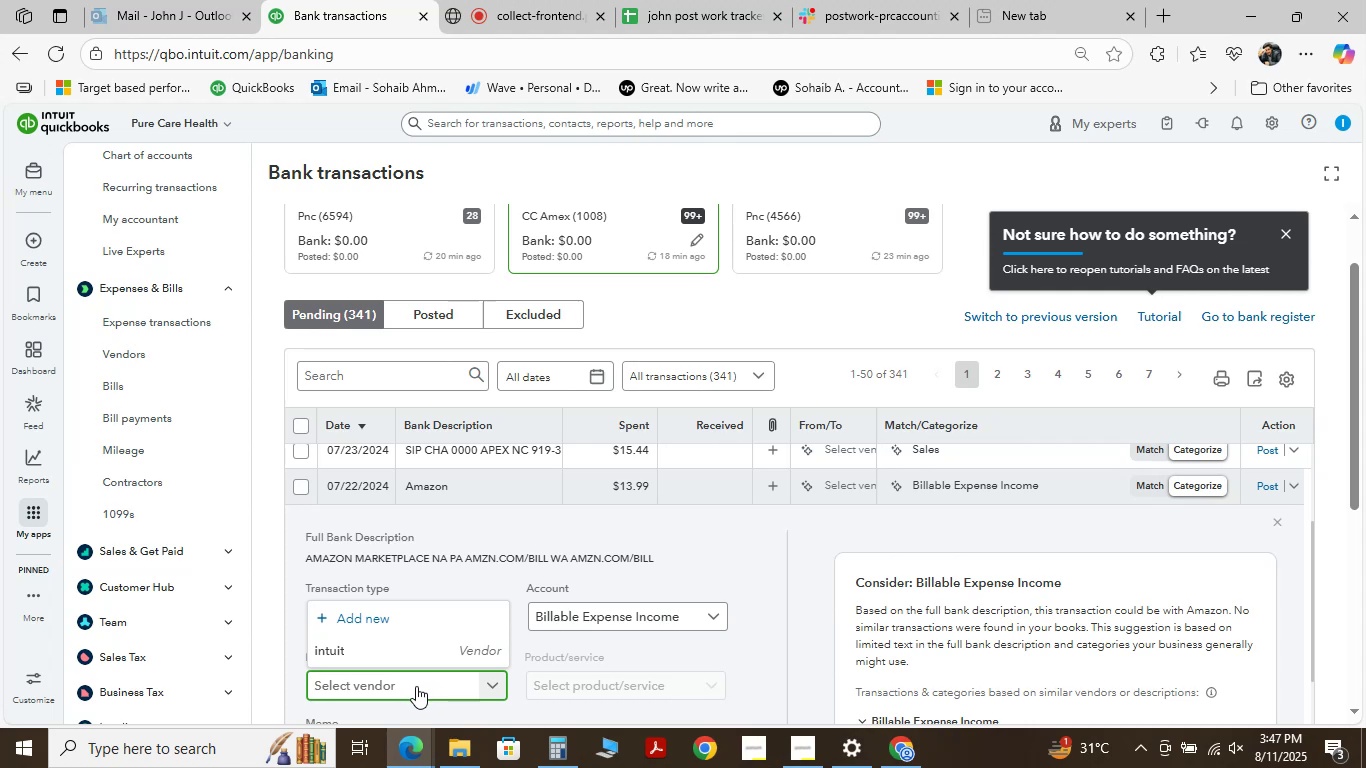 
type(amazon)
 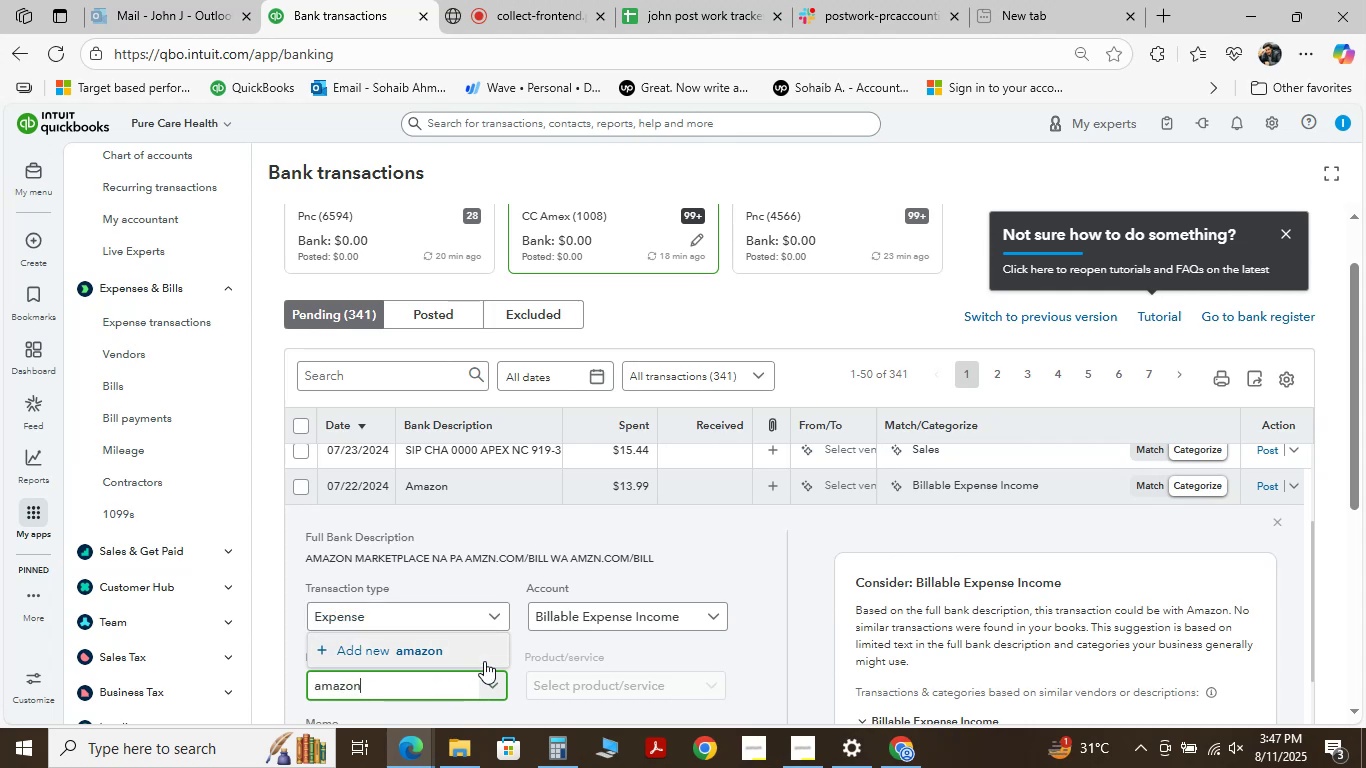 
left_click([487, 660])
 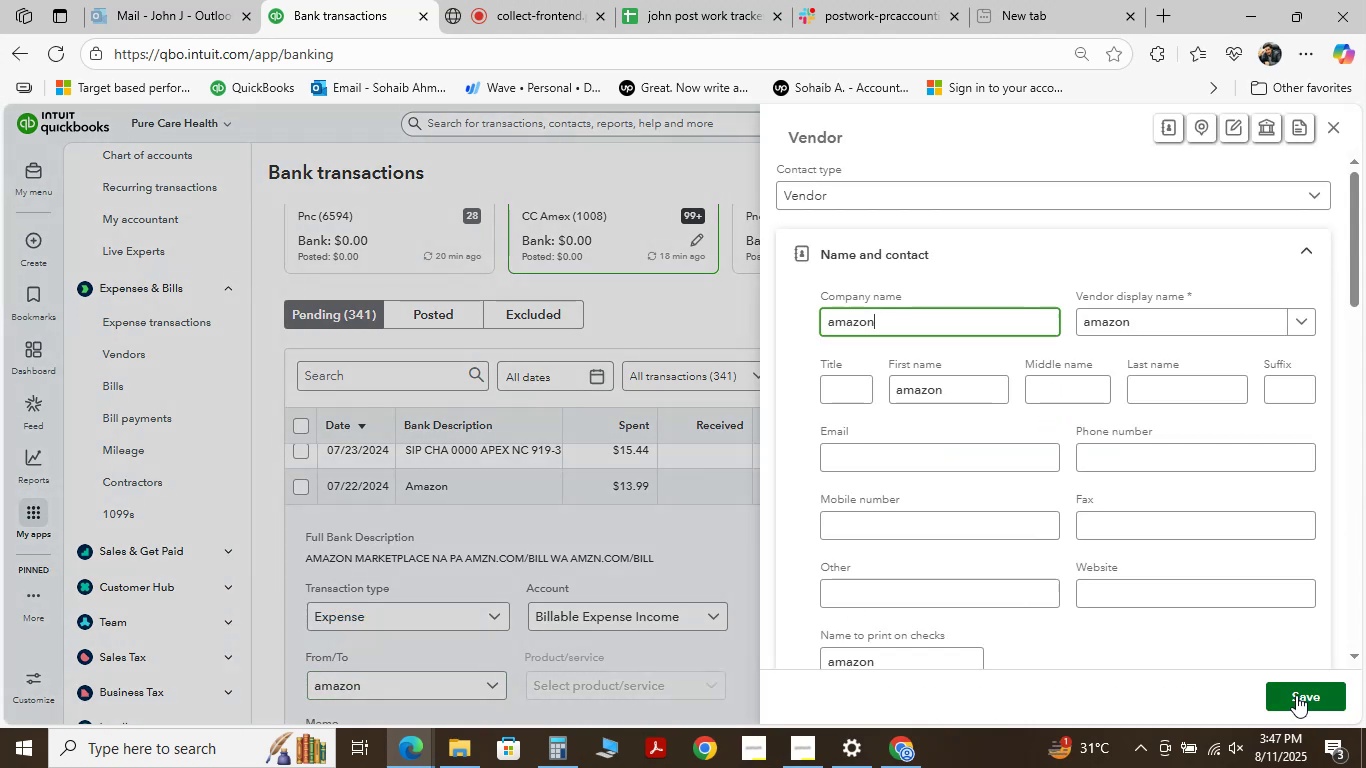 
left_click([1296, 695])
 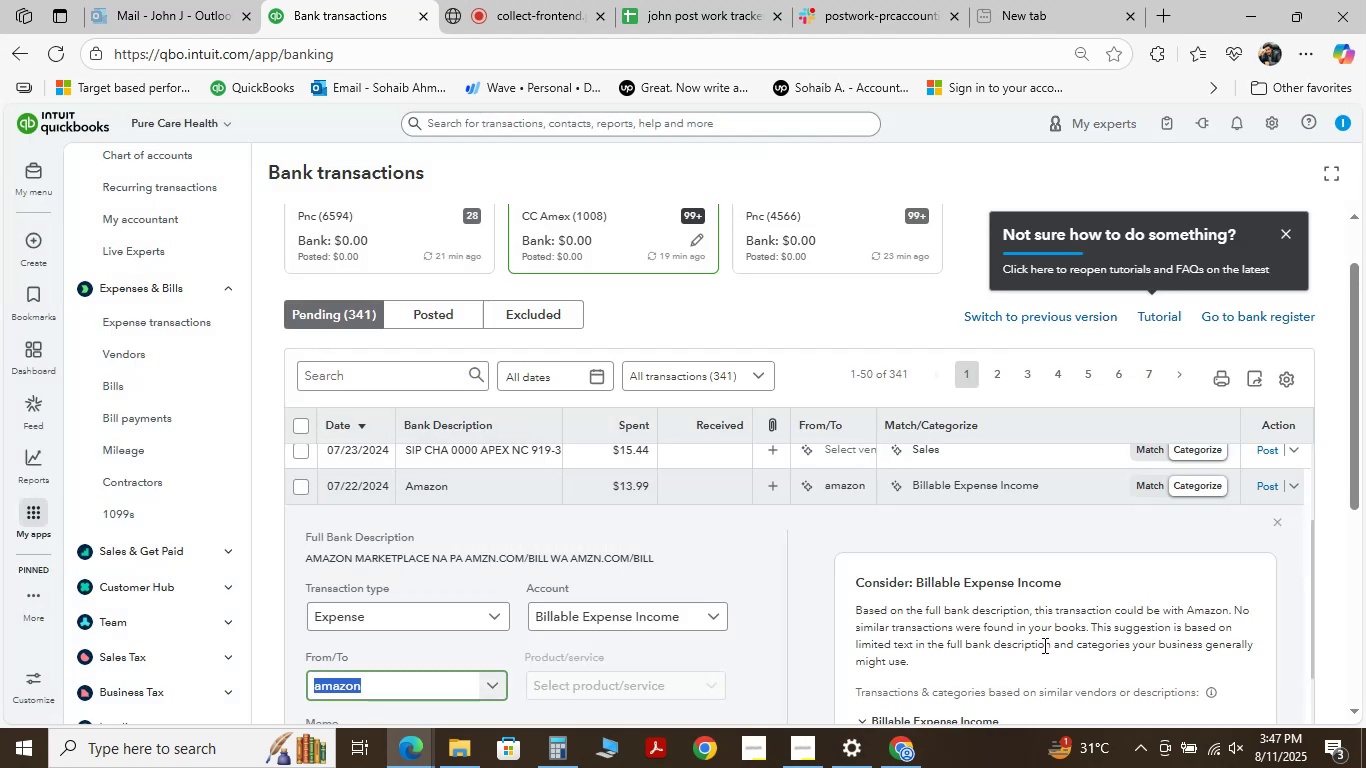 
scroll: coordinate [431, 601], scroll_direction: down, amount: 1.0
 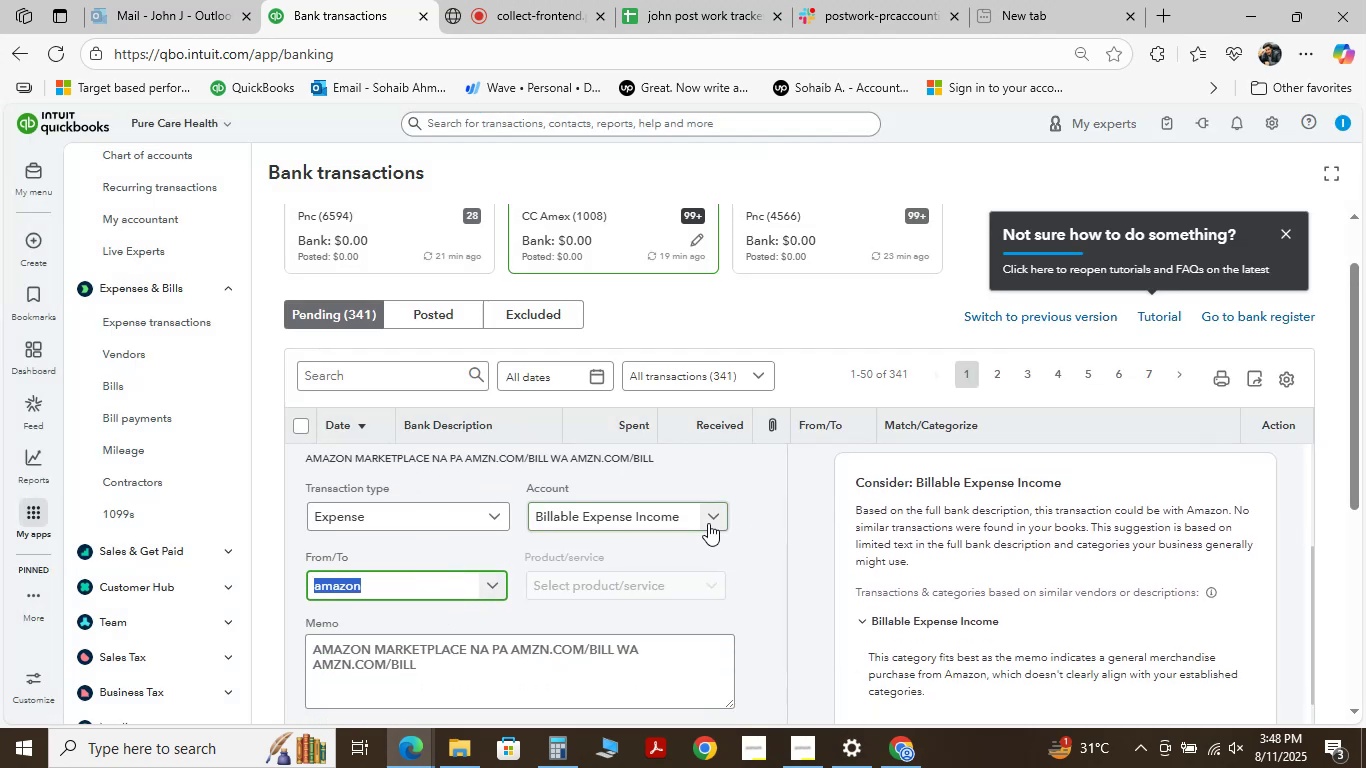 
left_click([708, 523])
 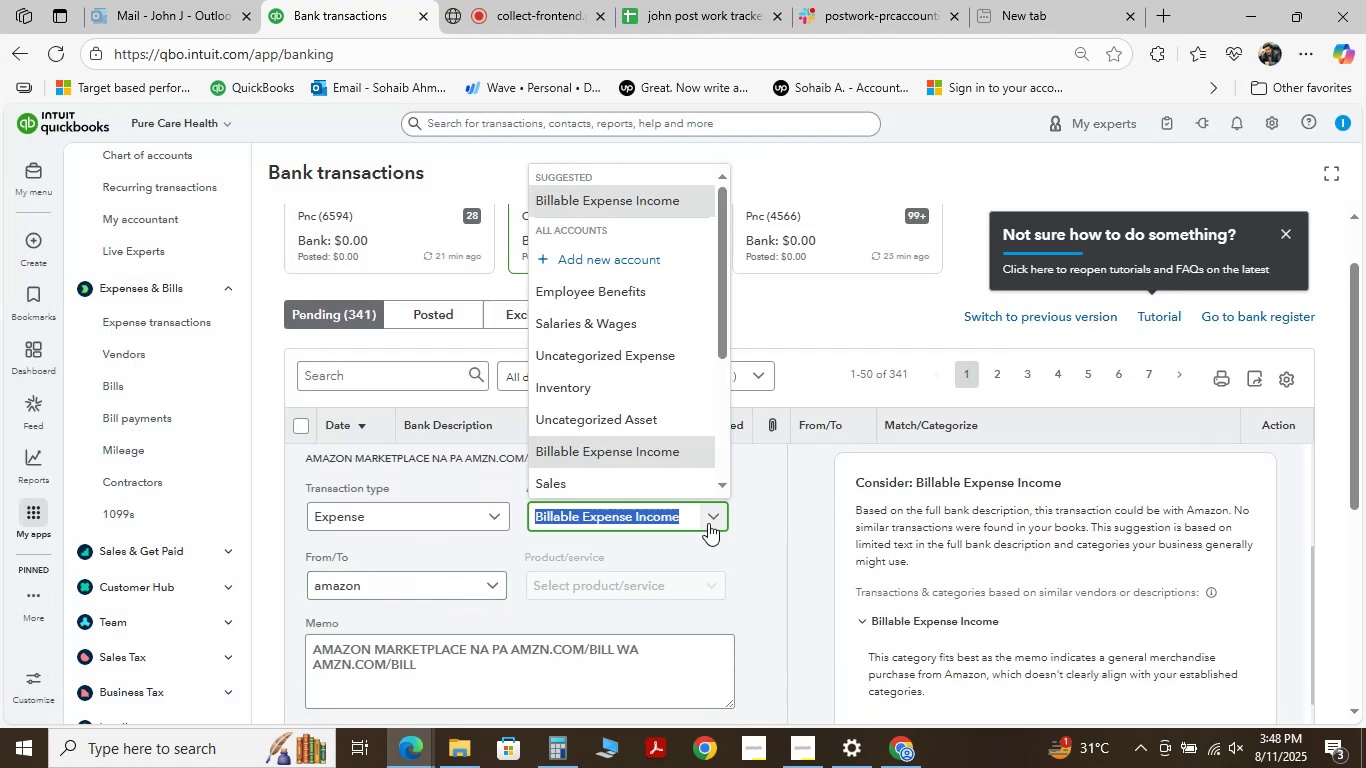 
type( )
key(Backspace)
type(office supplies)
key(NumpadEnter)
 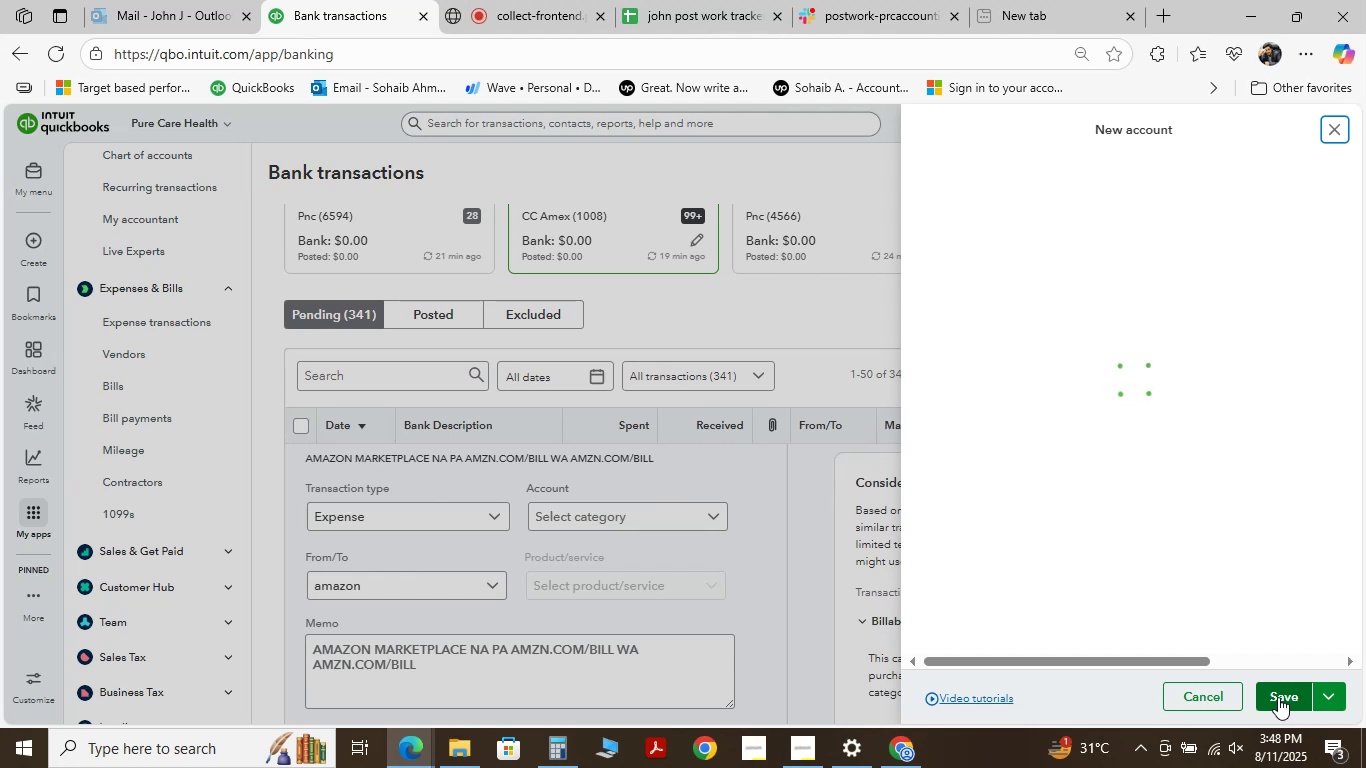 
wait(11.53)
 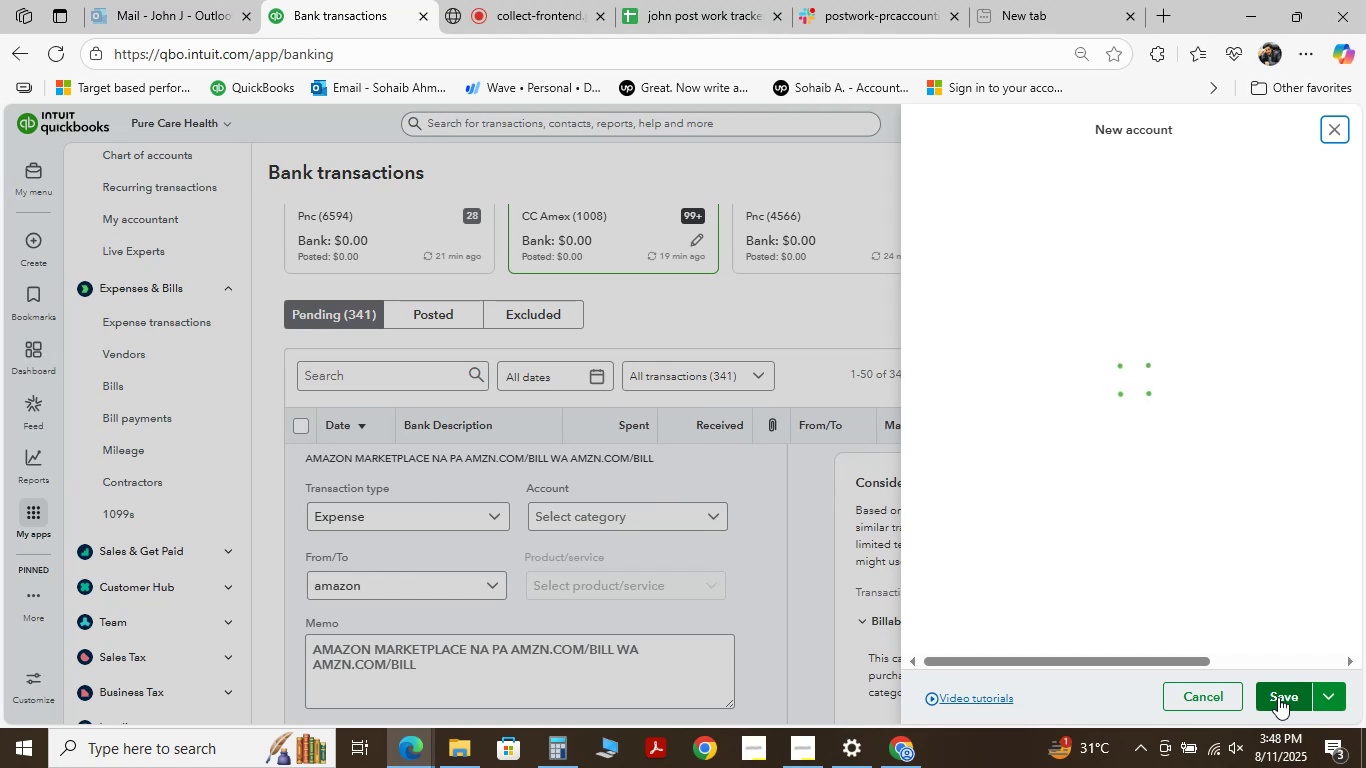 
left_click([994, 197])
 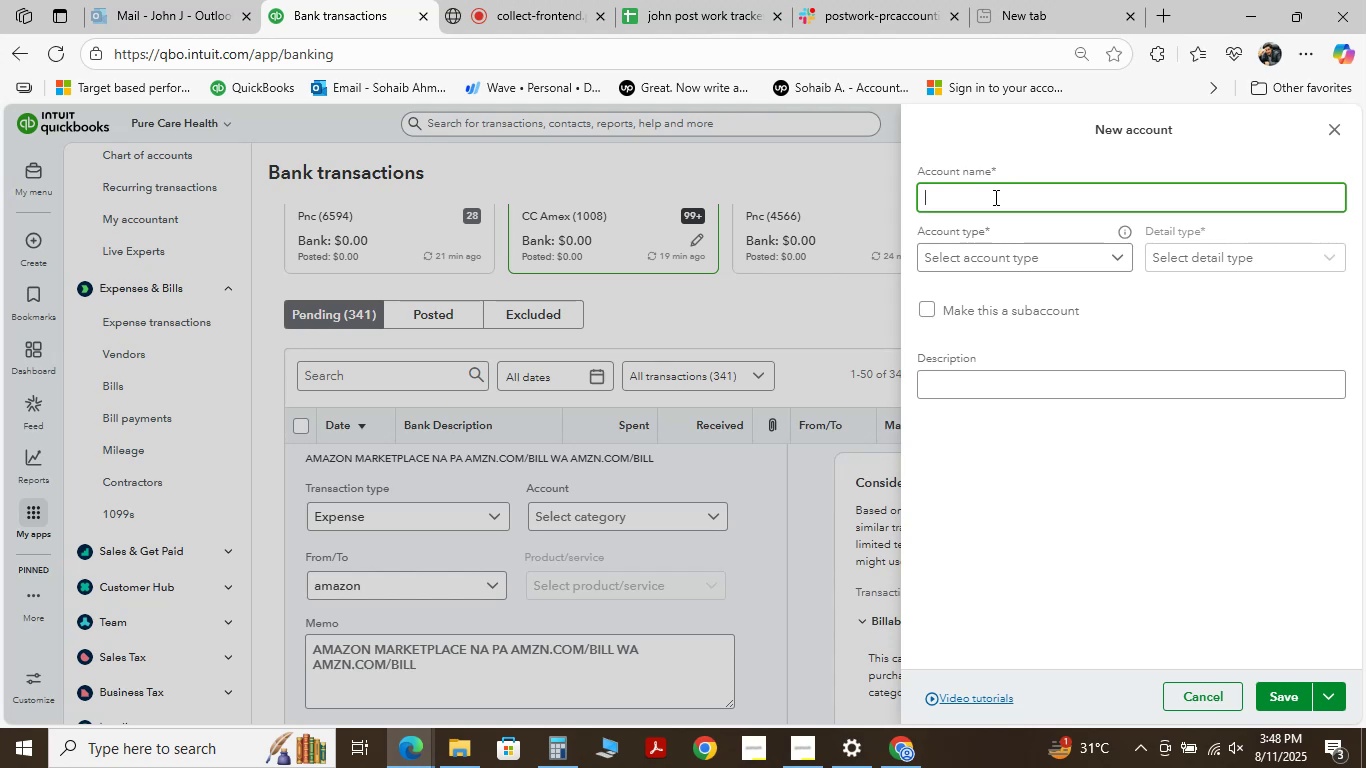 
type(office supplies)
 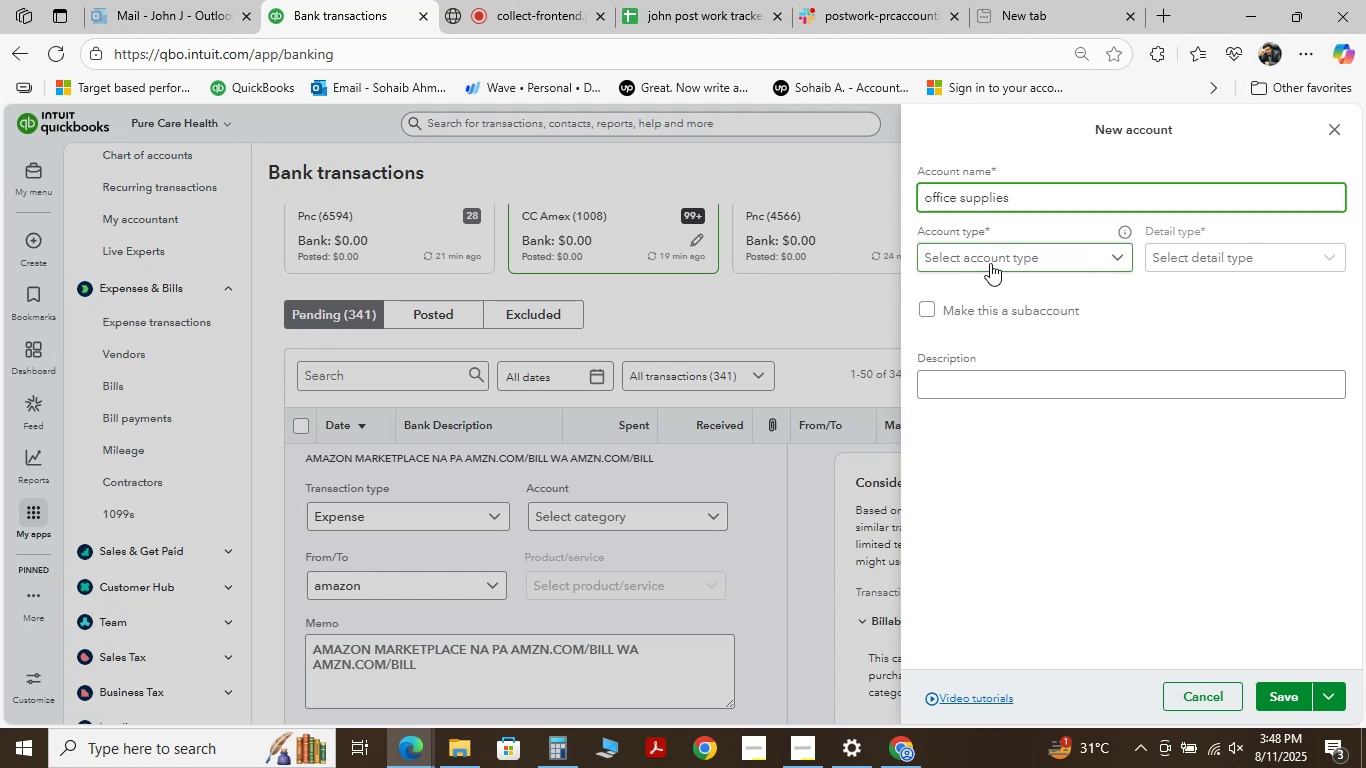 
left_click([1000, 249])
 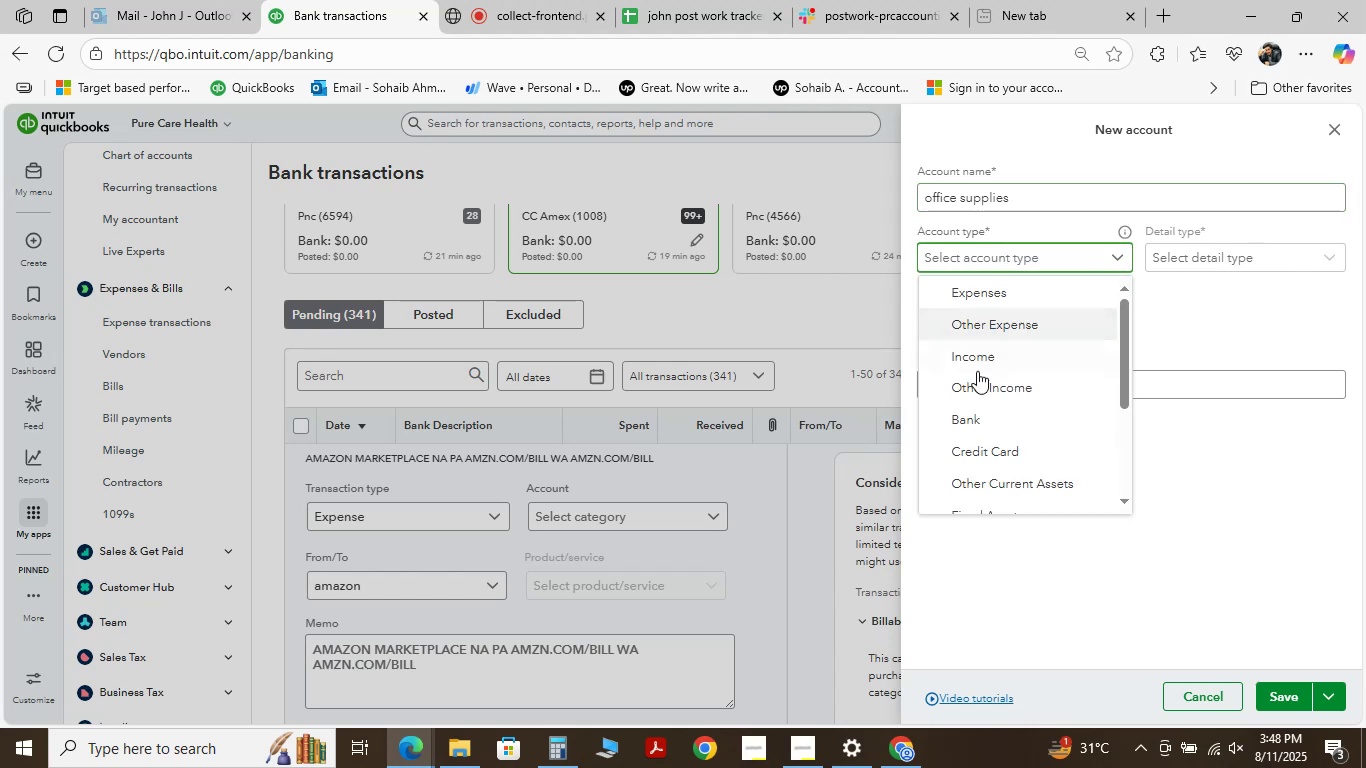 
scroll: coordinate [970, 418], scroll_direction: down, amount: 6.0
 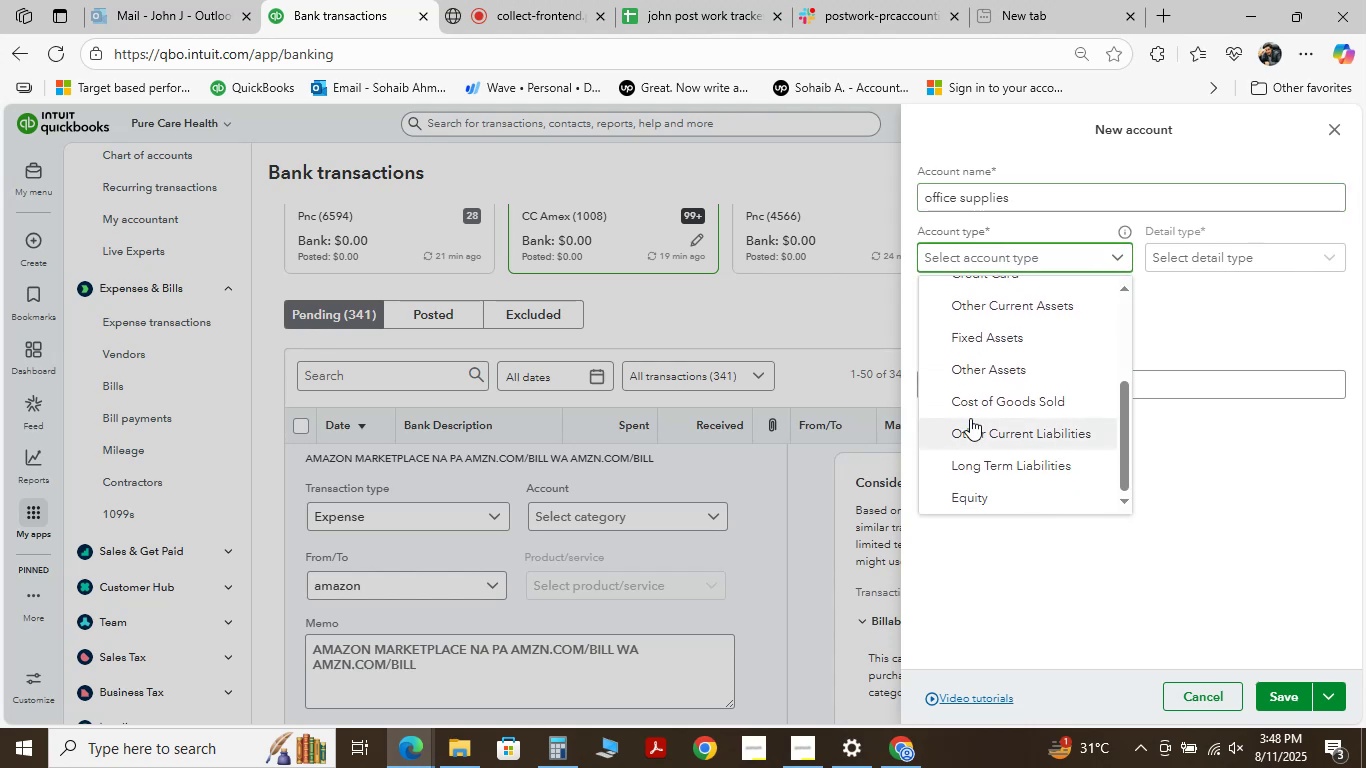 
scroll: coordinate [970, 418], scroll_direction: up, amount: 3.0
 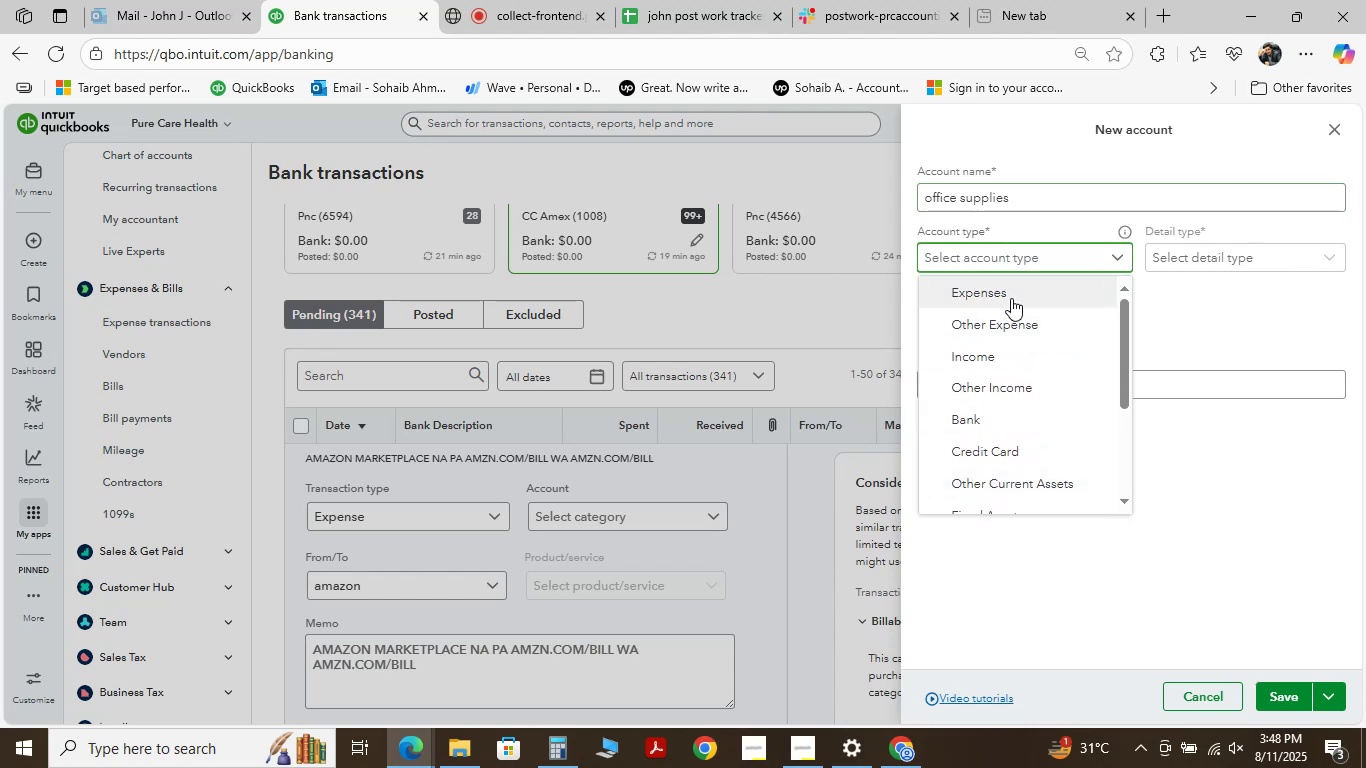 
left_click([1011, 298])
 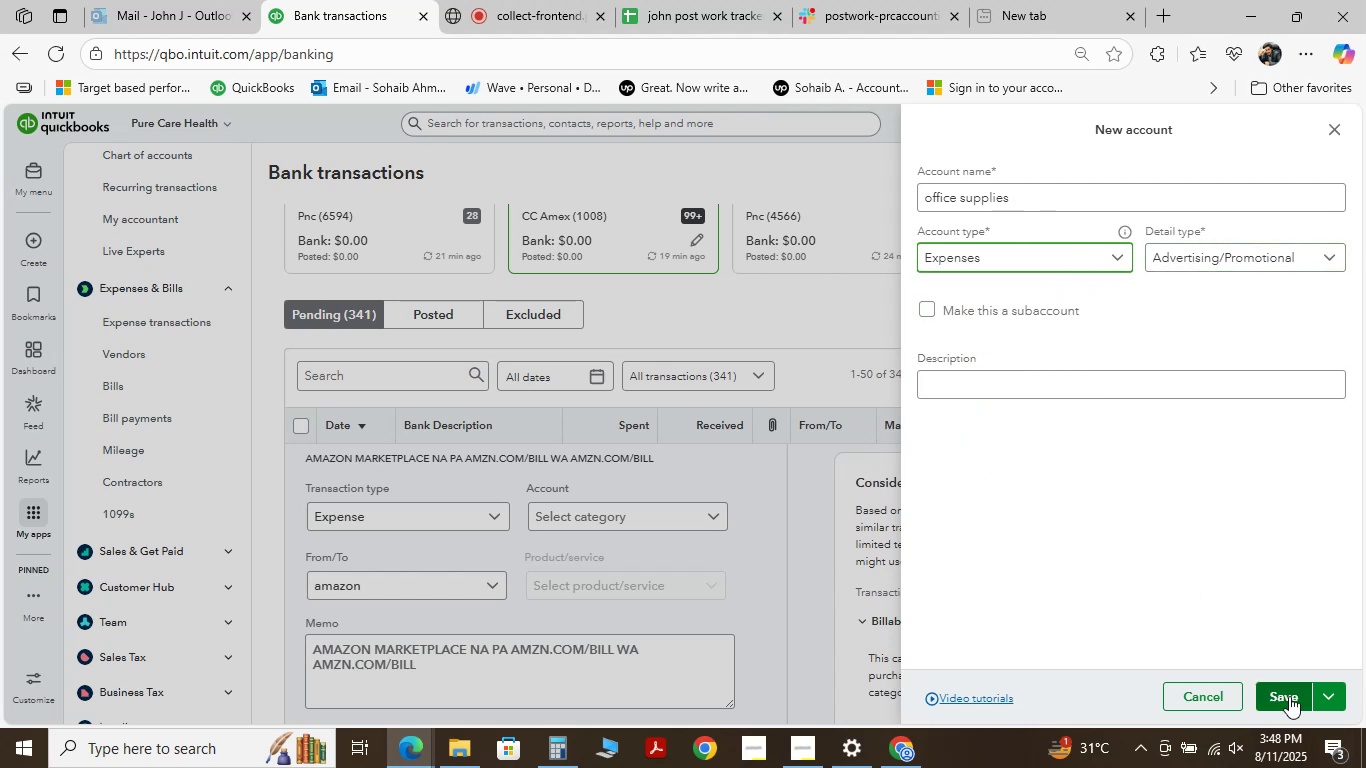 
wait(6.18)
 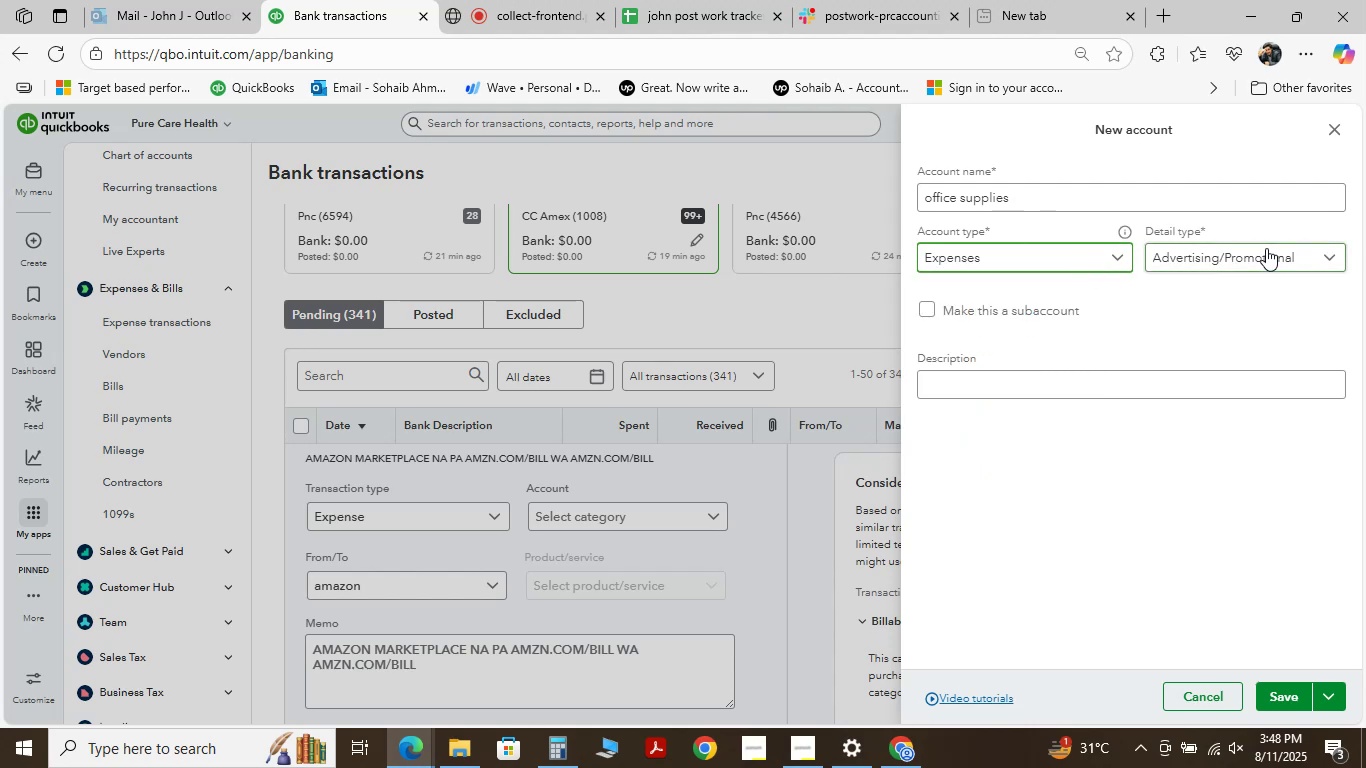 
left_click([1289, 696])
 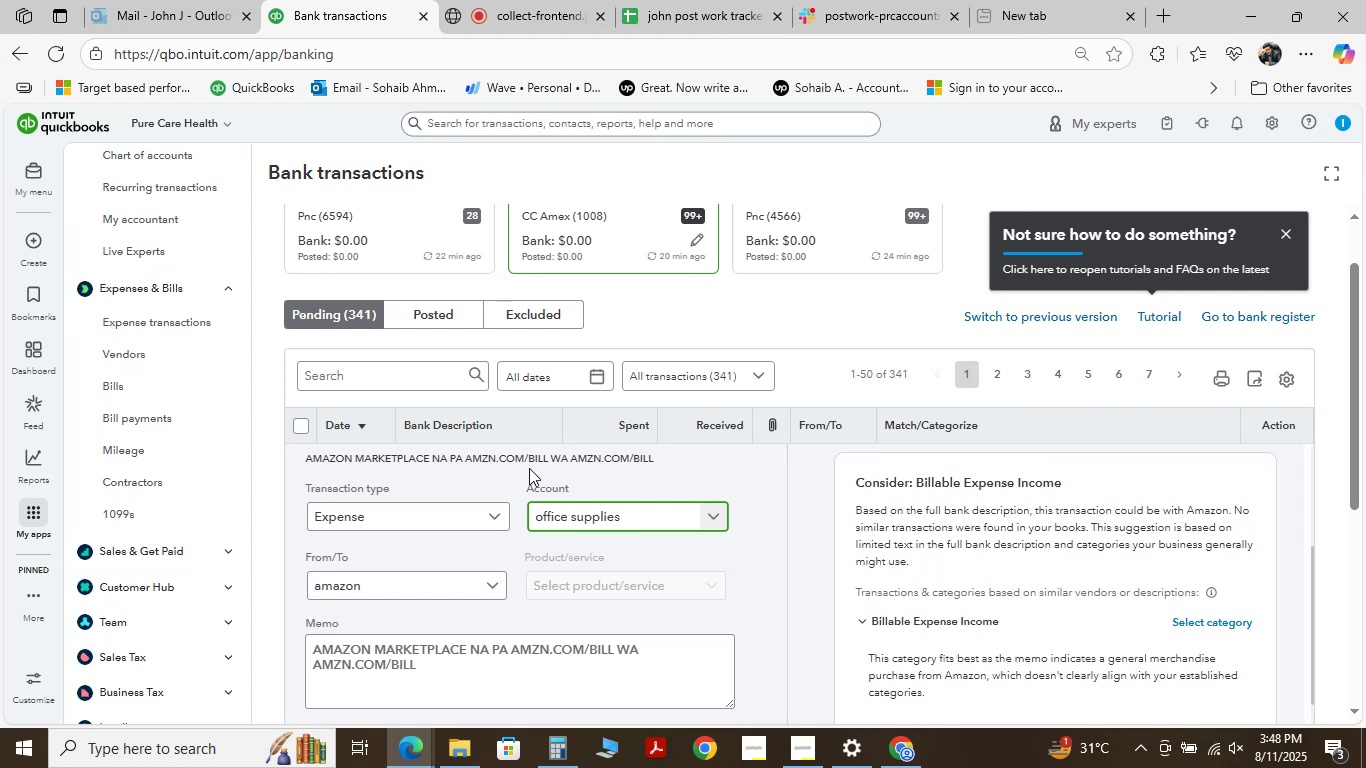 
wait(5.87)
 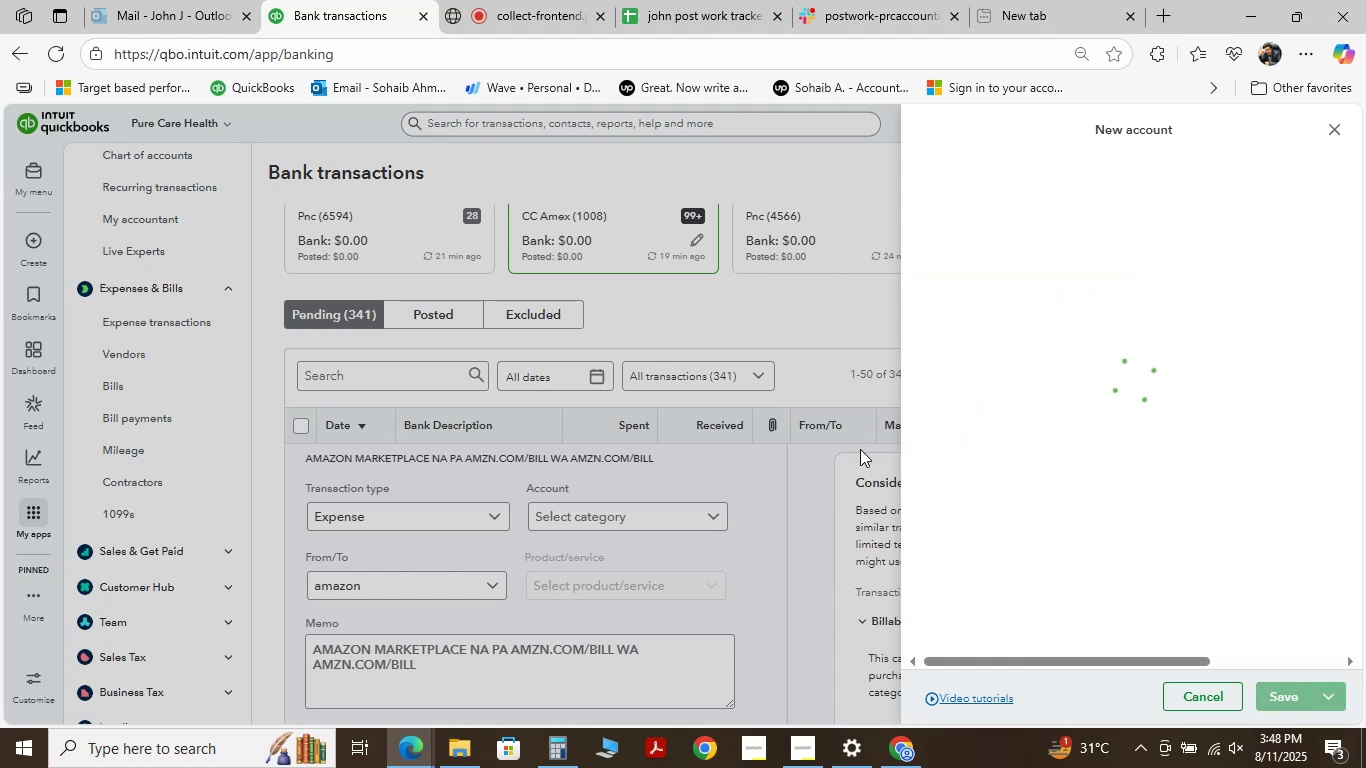 
scroll: coordinate [437, 483], scroll_direction: down, amount: 4.0
 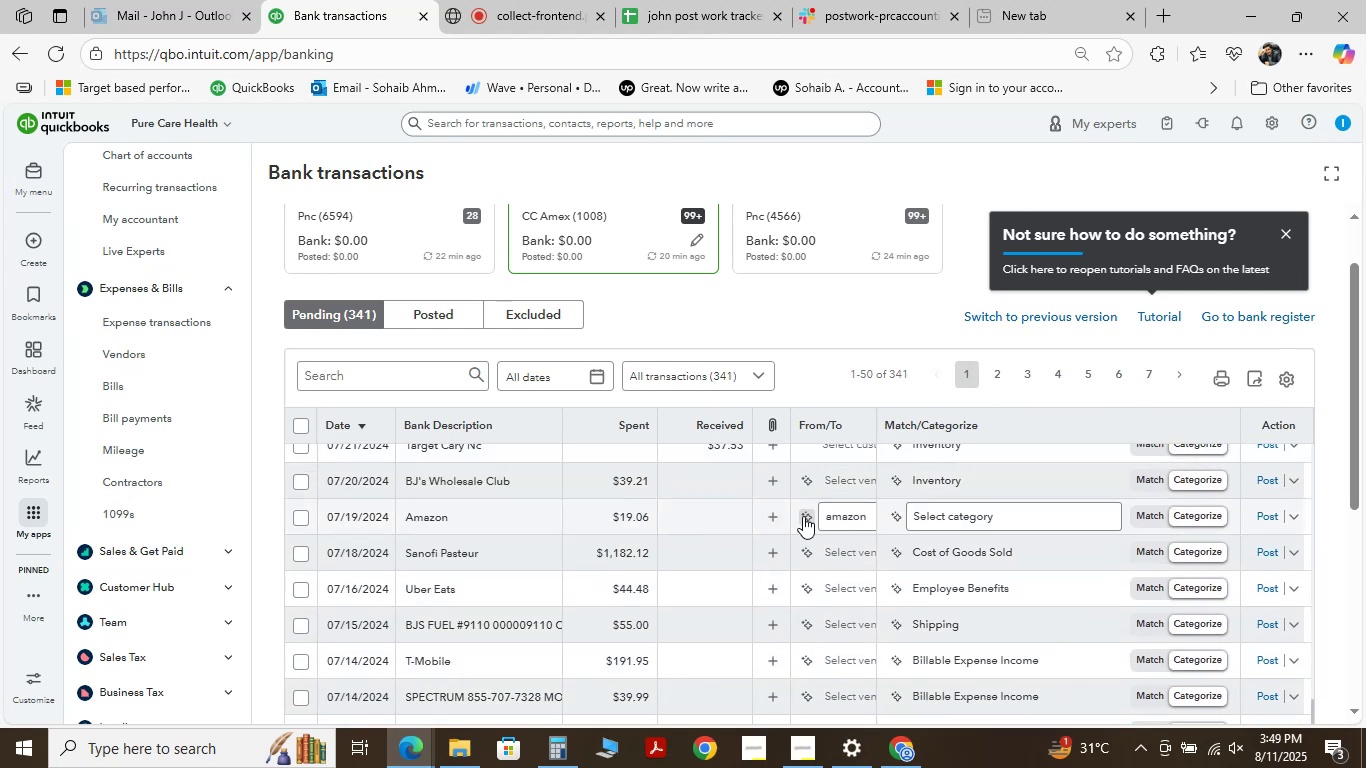 
wait(5.39)
 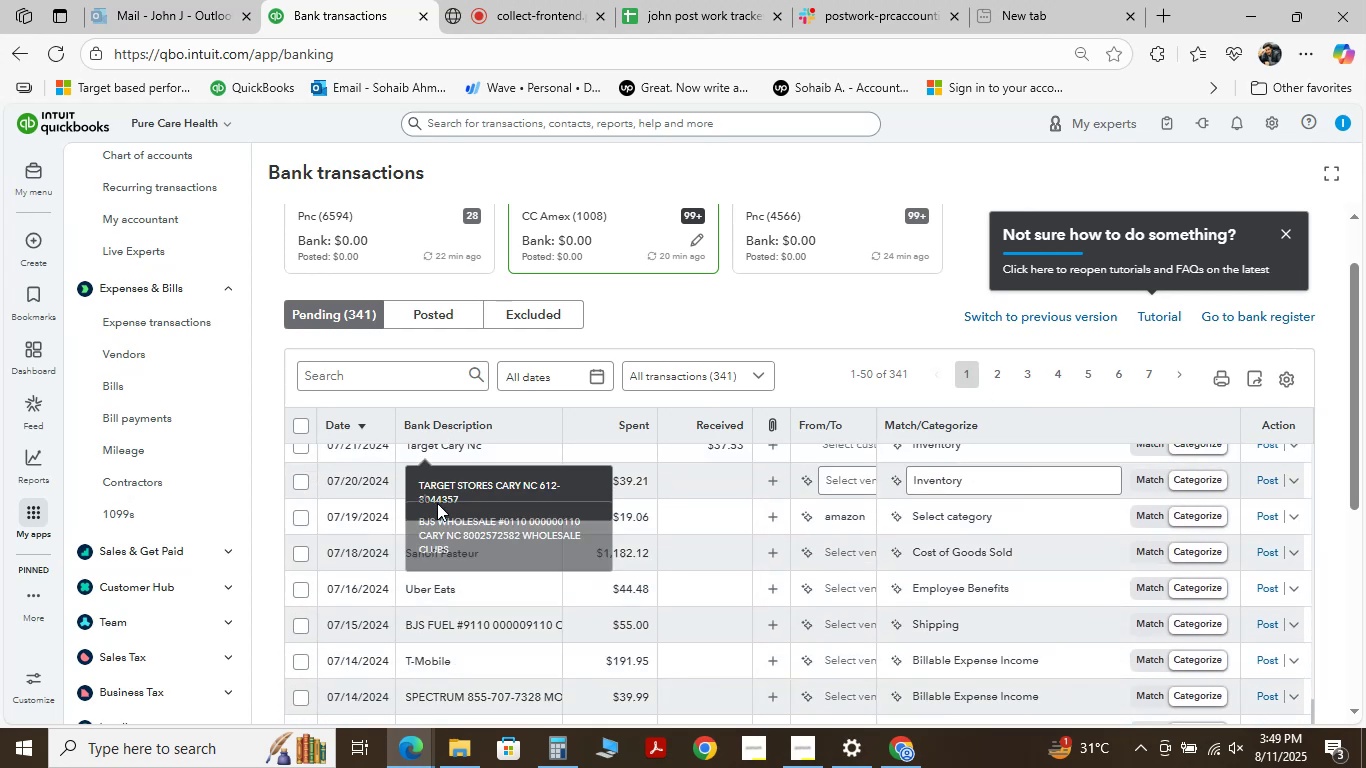 
left_click([426, 513])
 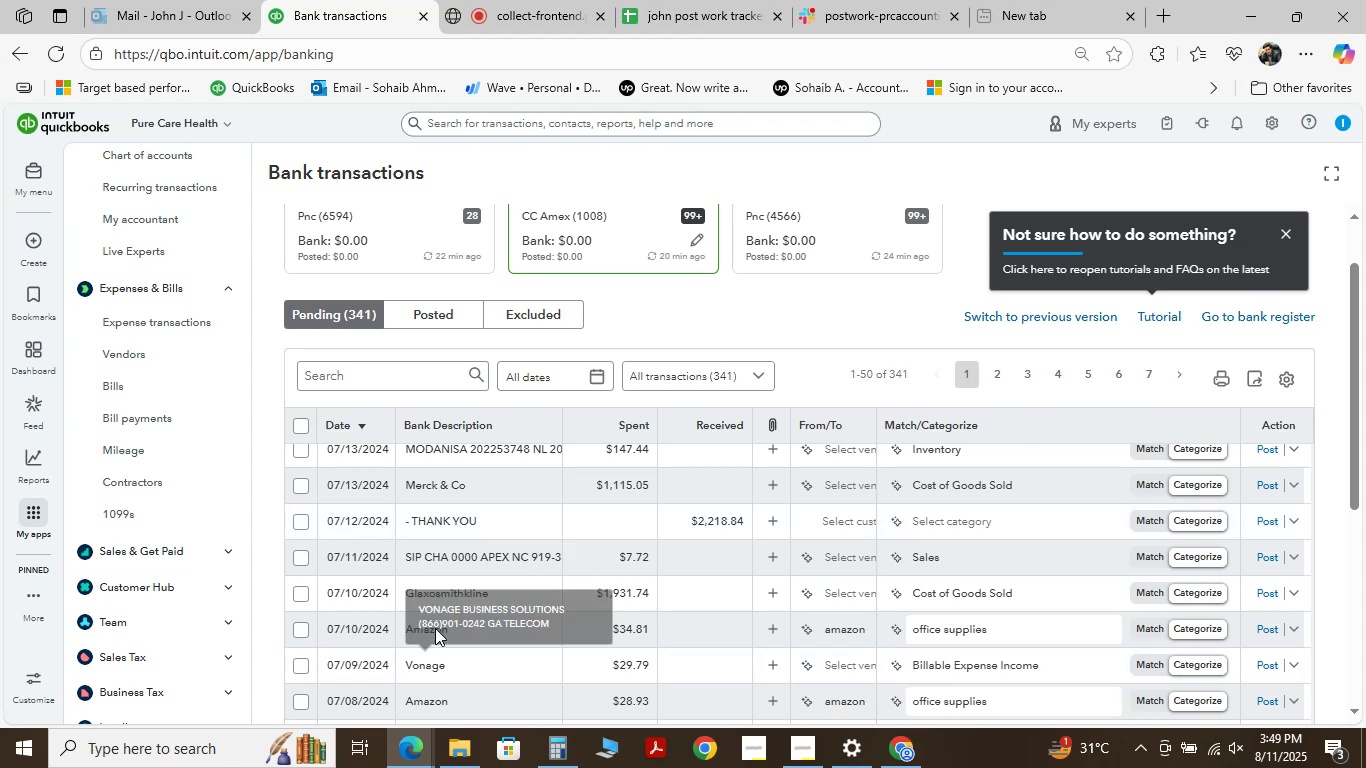 
wait(7.0)
 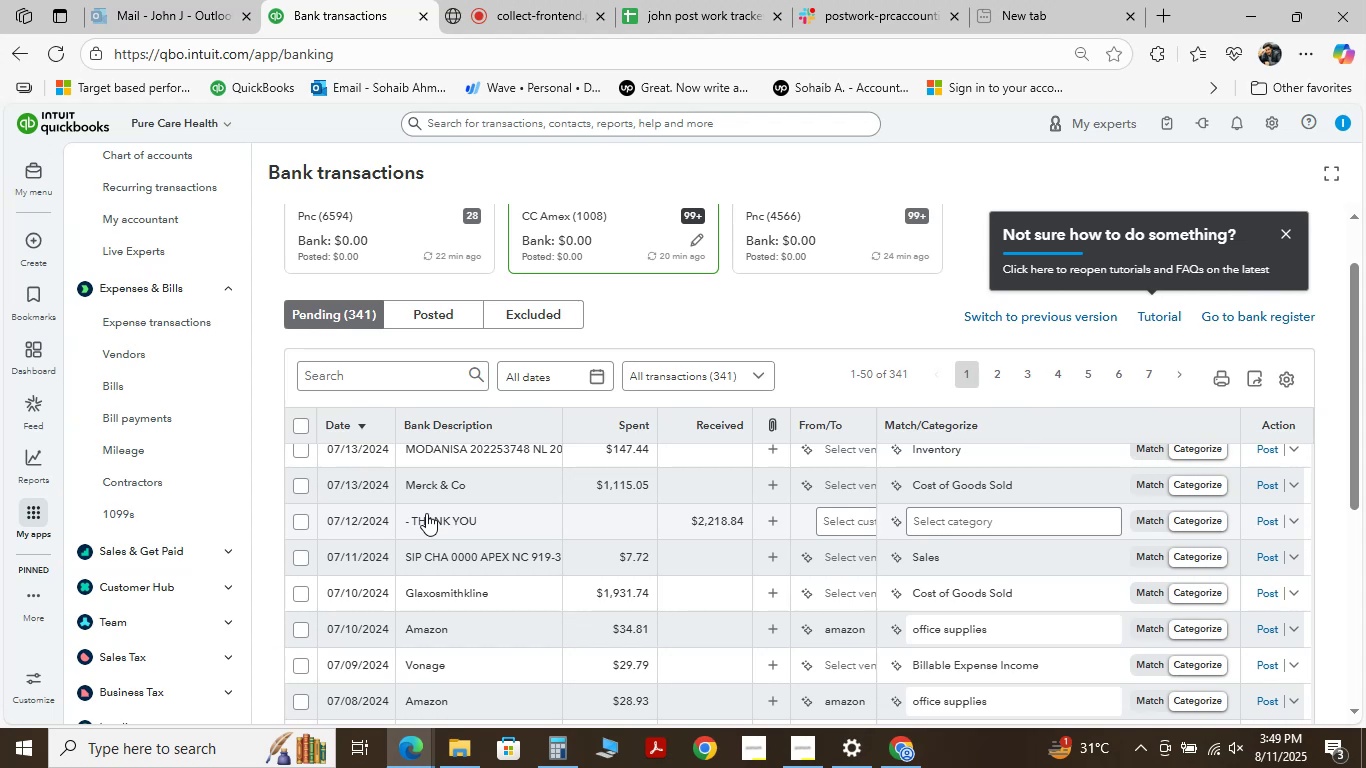 
left_click([435, 626])
 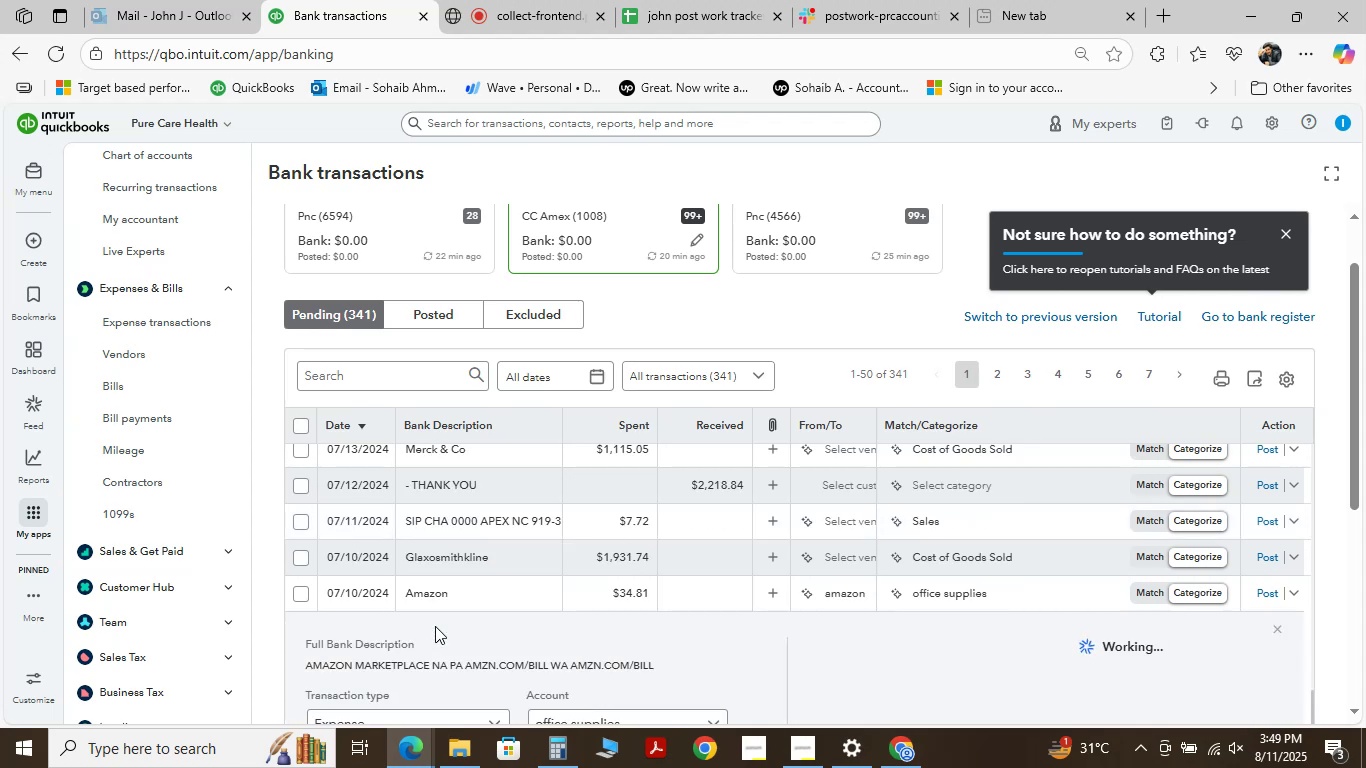 
scroll: coordinate [445, 564], scroll_direction: down, amount: 5.0
 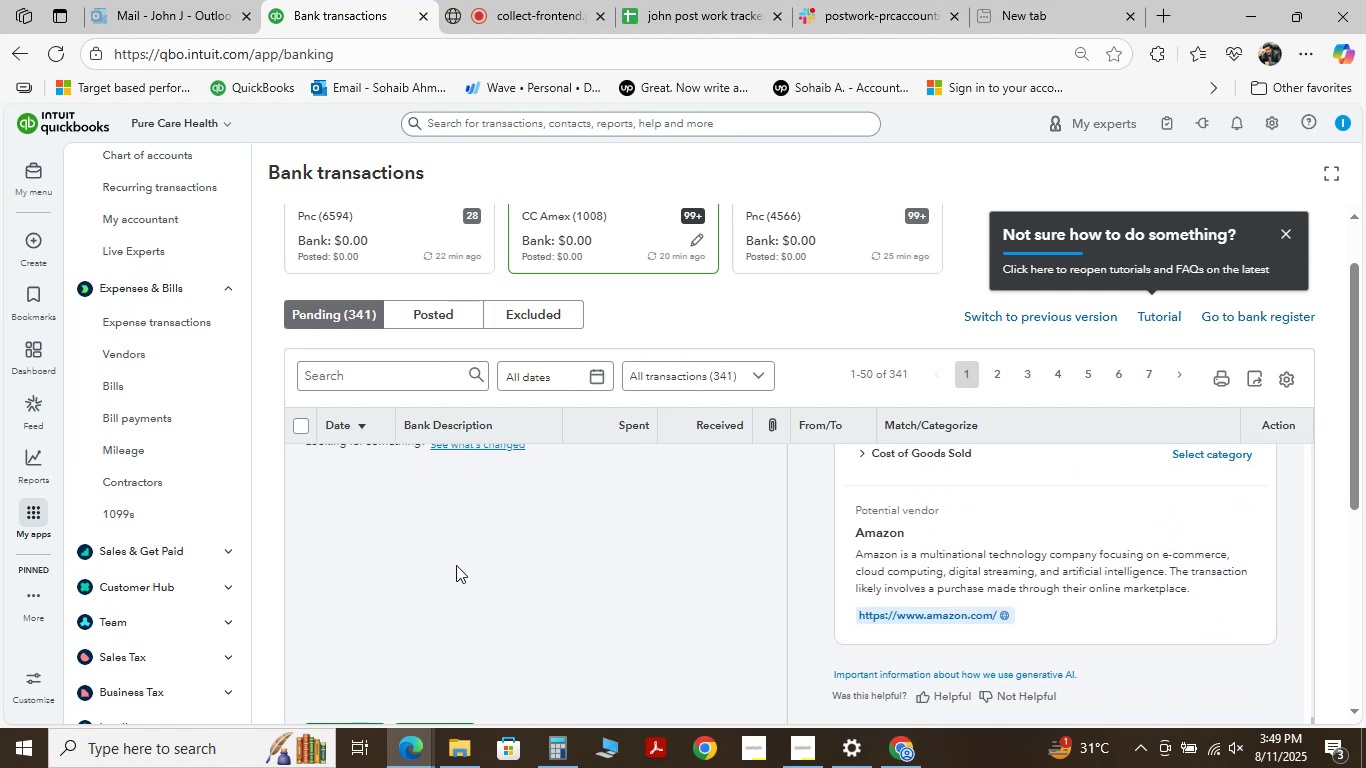 
scroll: coordinate [367, 615], scroll_direction: up, amount: 4.0
 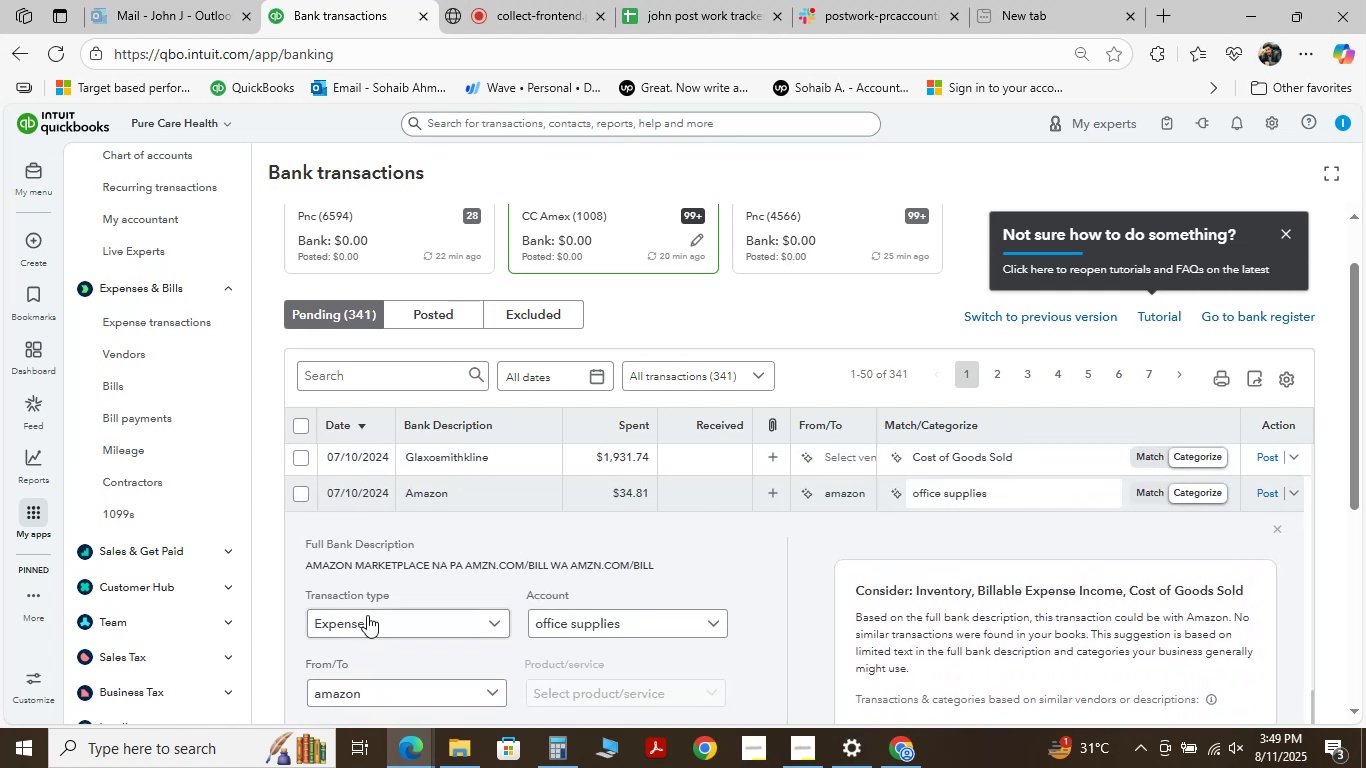 
scroll: coordinate [367, 615], scroll_direction: down, amount: 4.0
 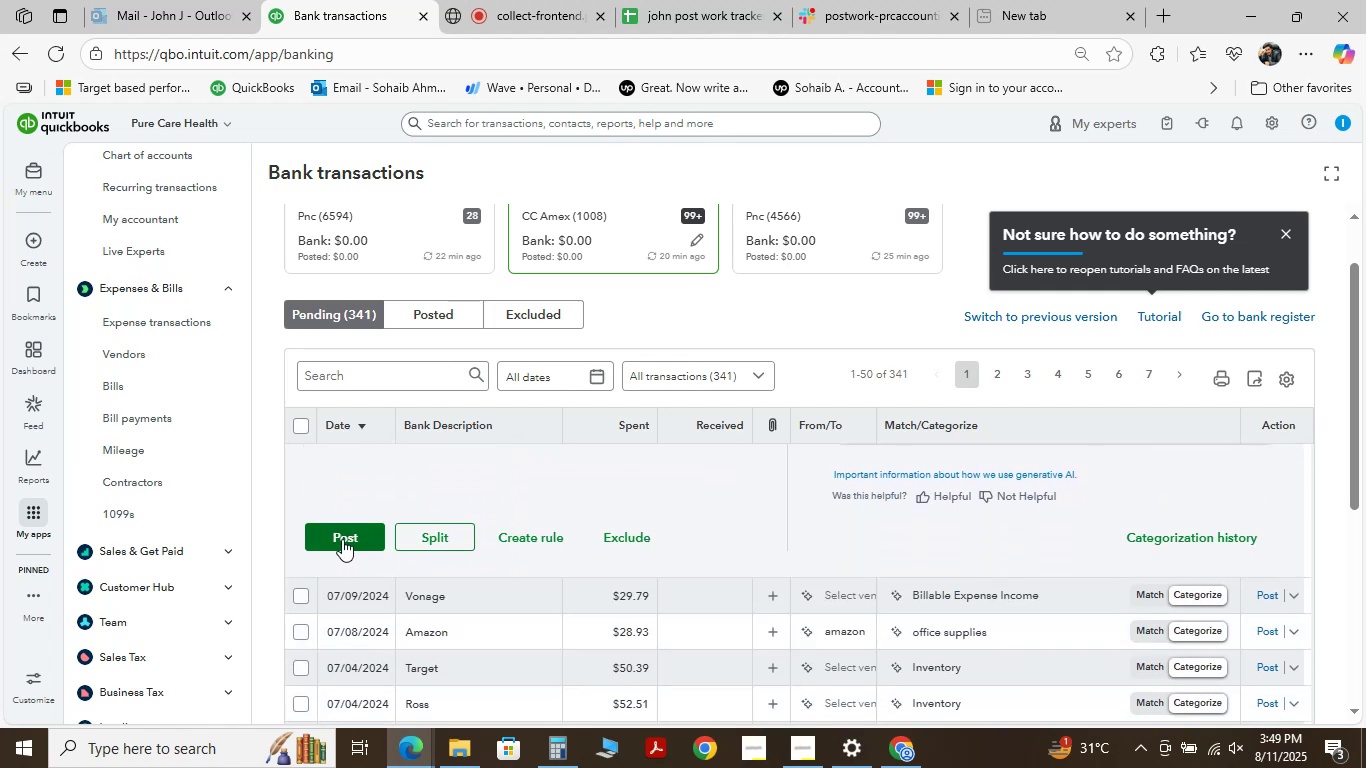 
left_click([342, 539])
 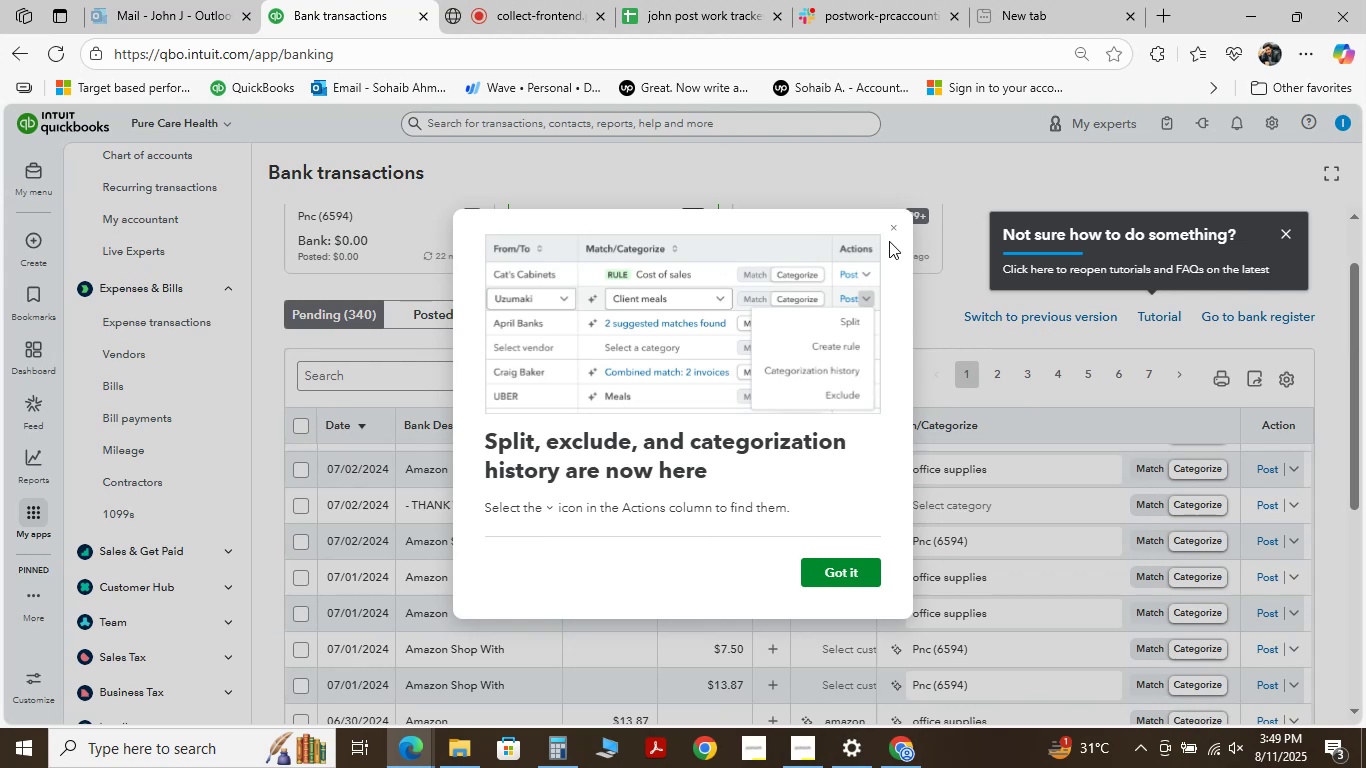 
wait(25.43)
 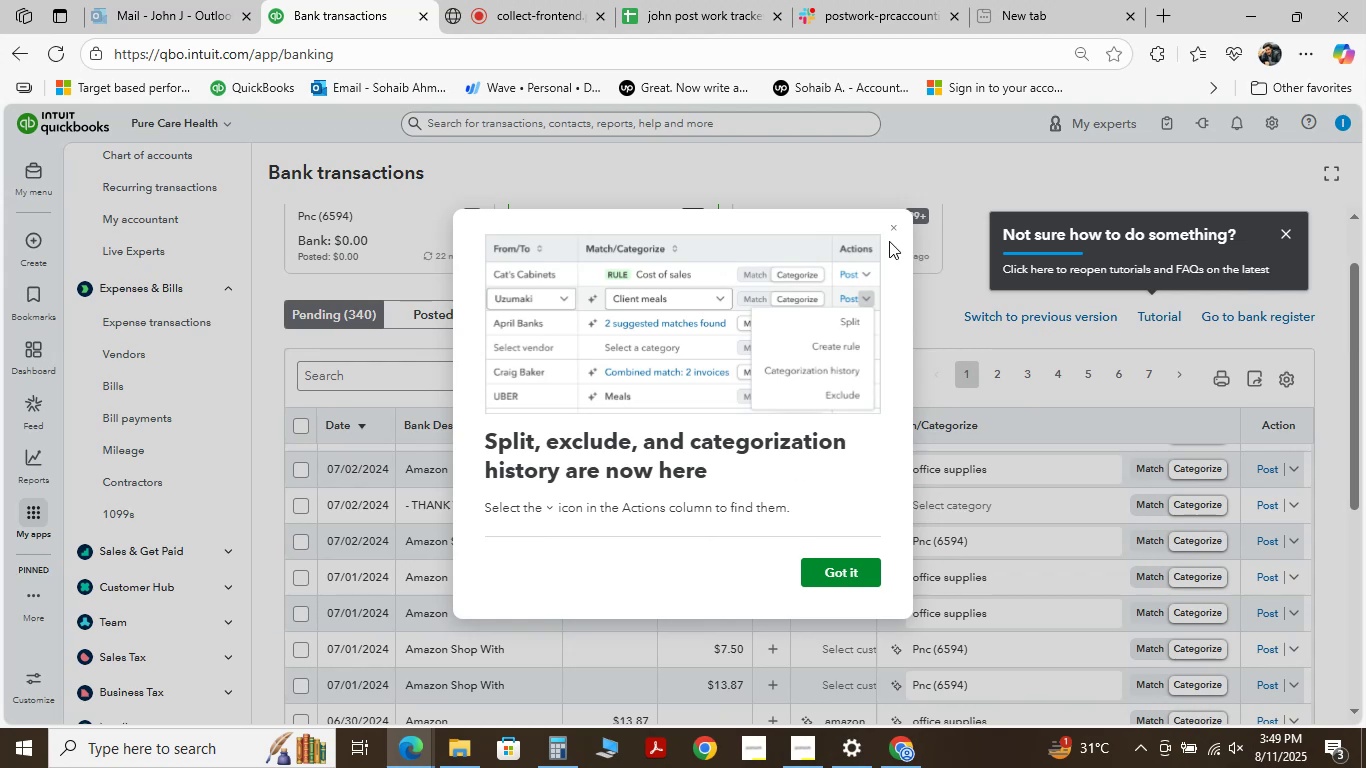 
left_click([899, 230])
 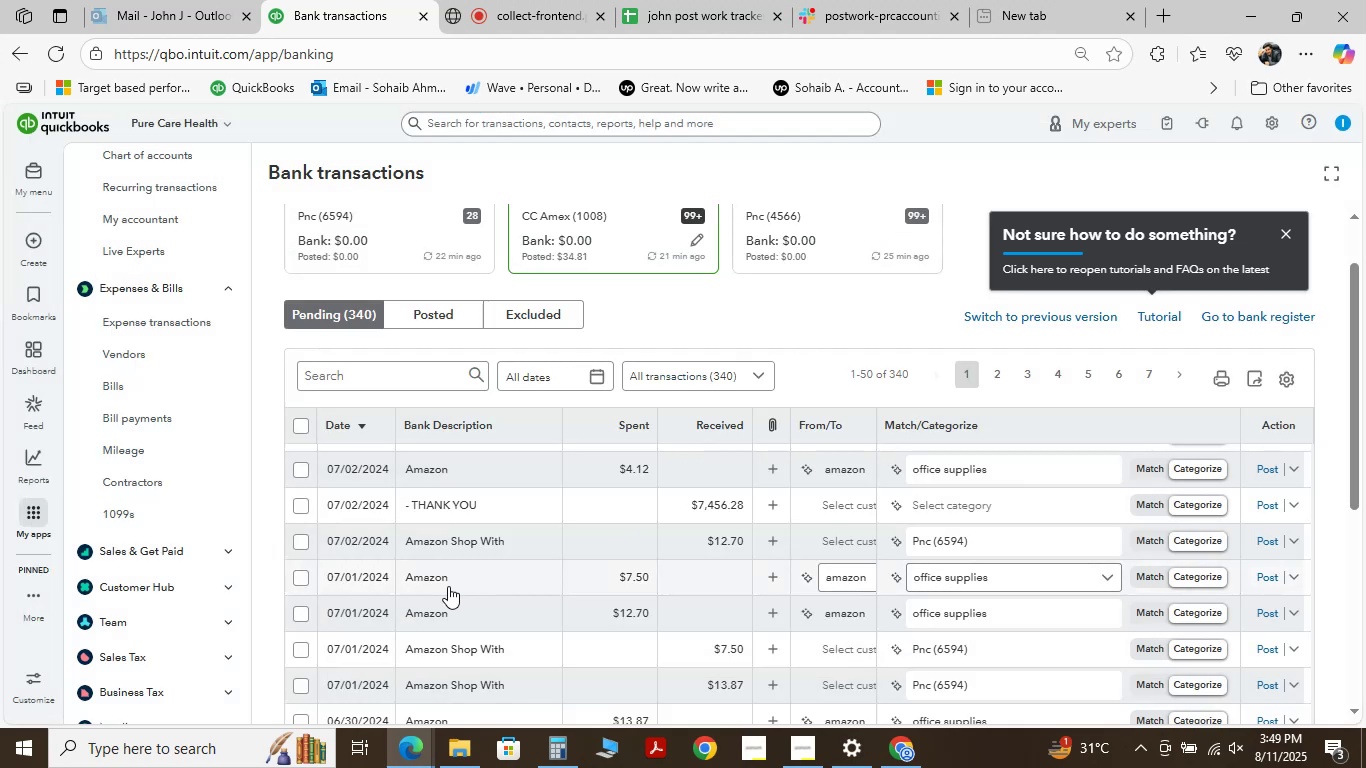 
left_click([444, 583])
 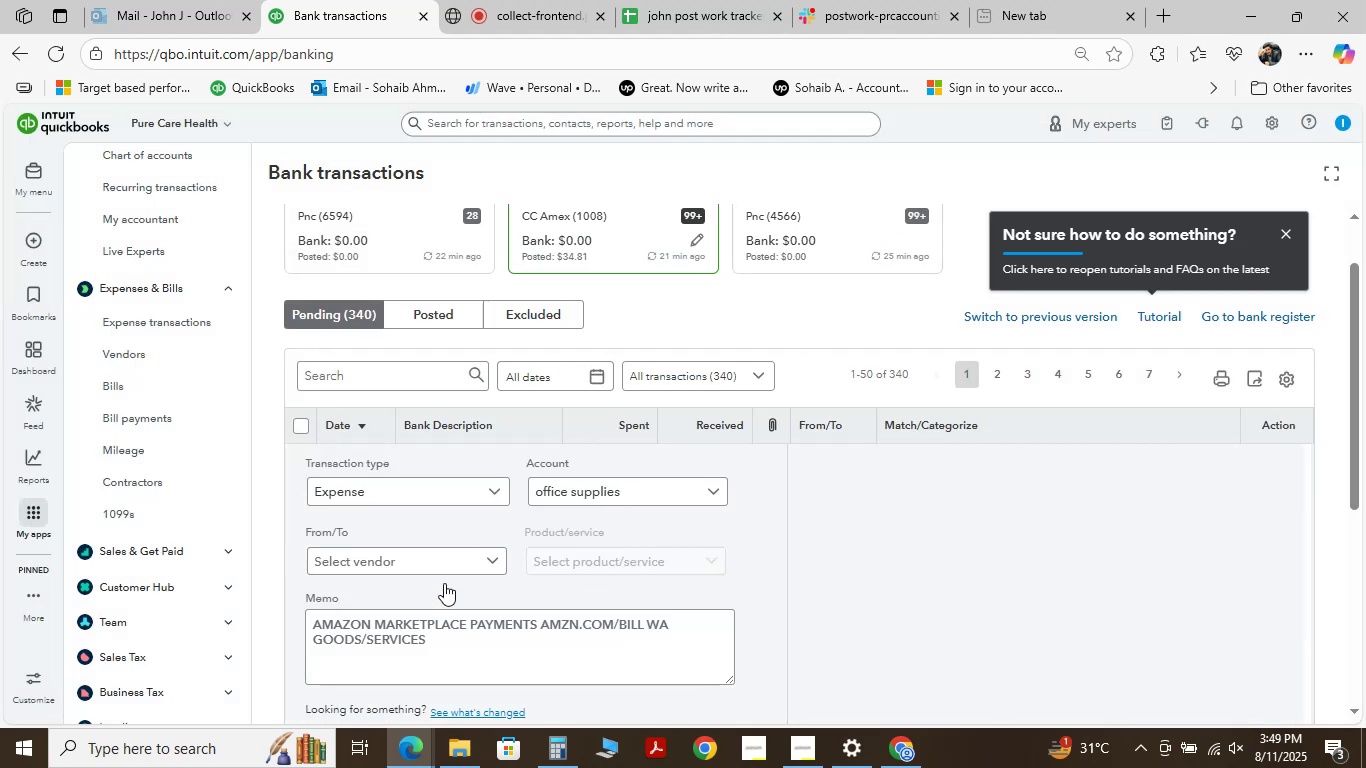 
scroll: coordinate [443, 587], scroll_direction: down, amount: 1.0
 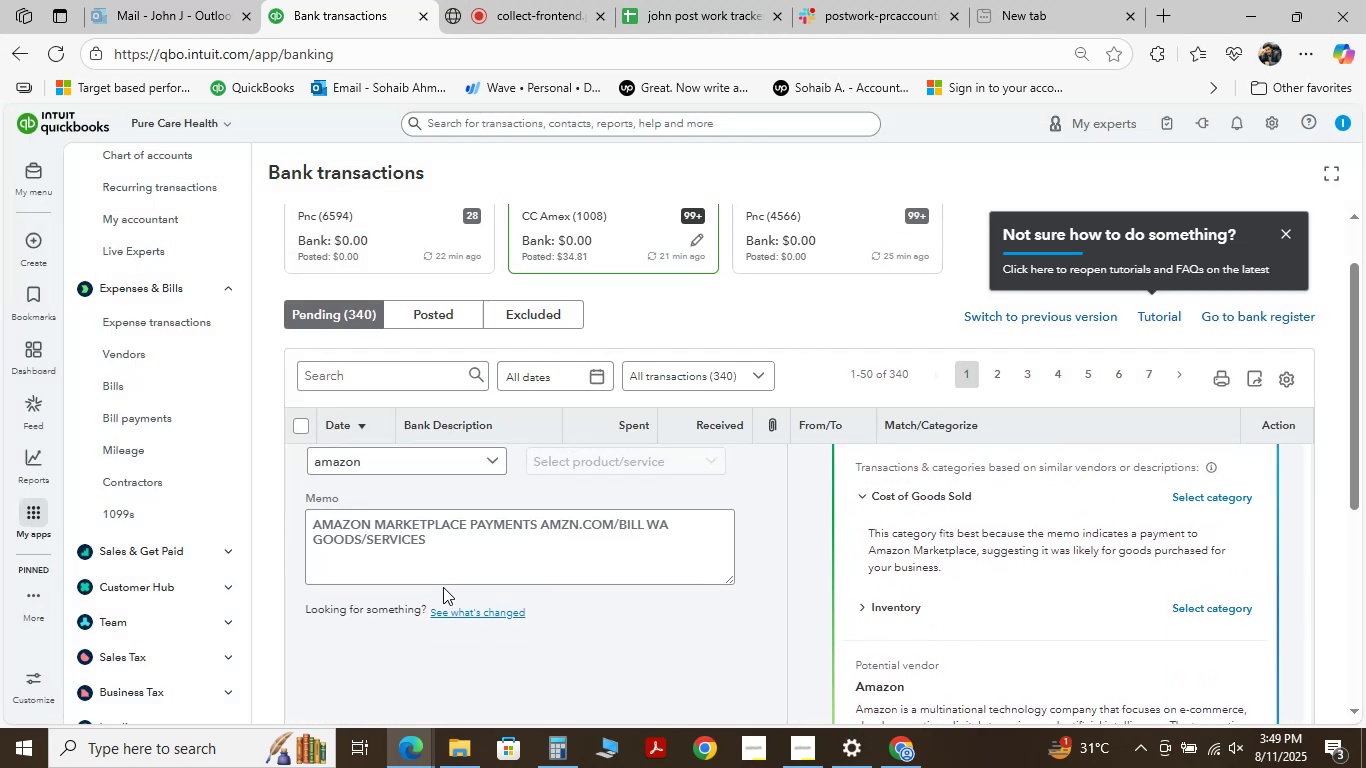 
scroll: coordinate [443, 587], scroll_direction: up, amount: 2.0
 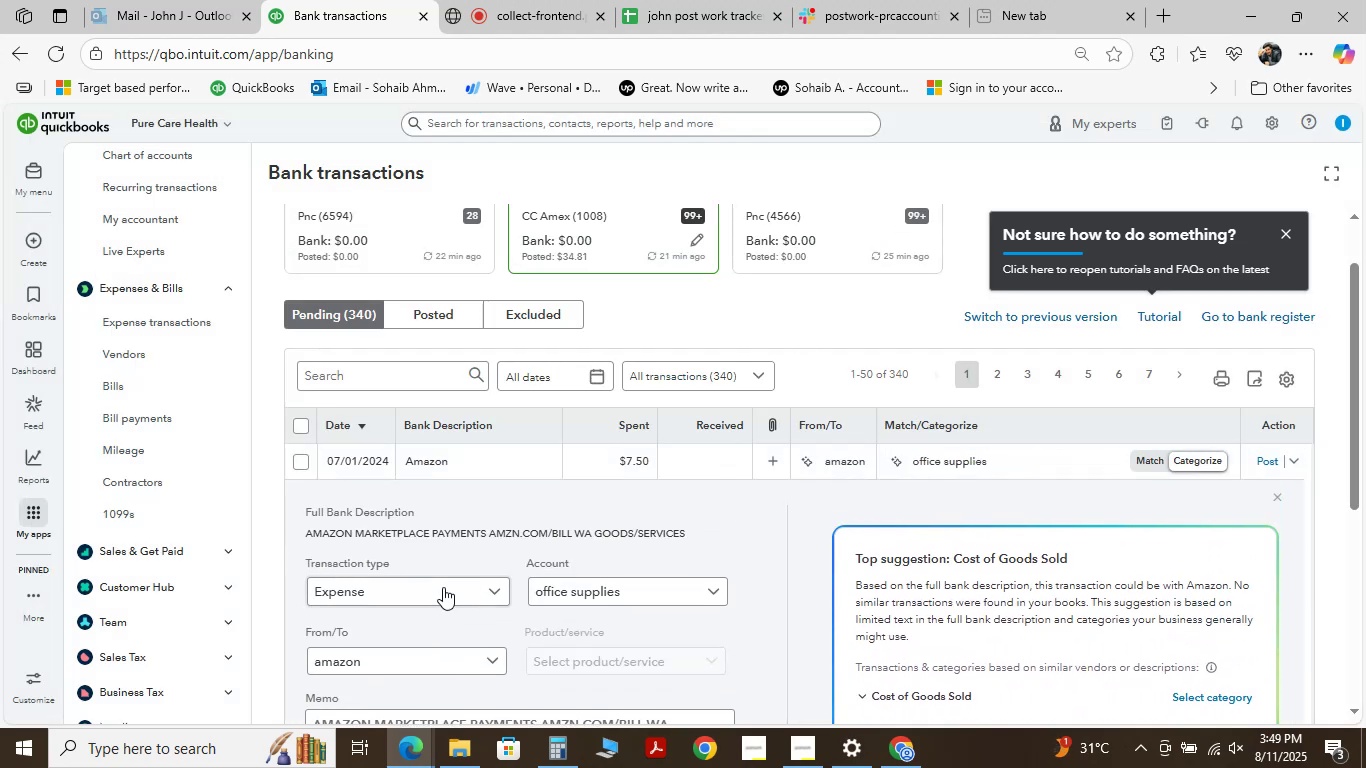 
scroll: coordinate [443, 587], scroll_direction: down, amount: 3.0
 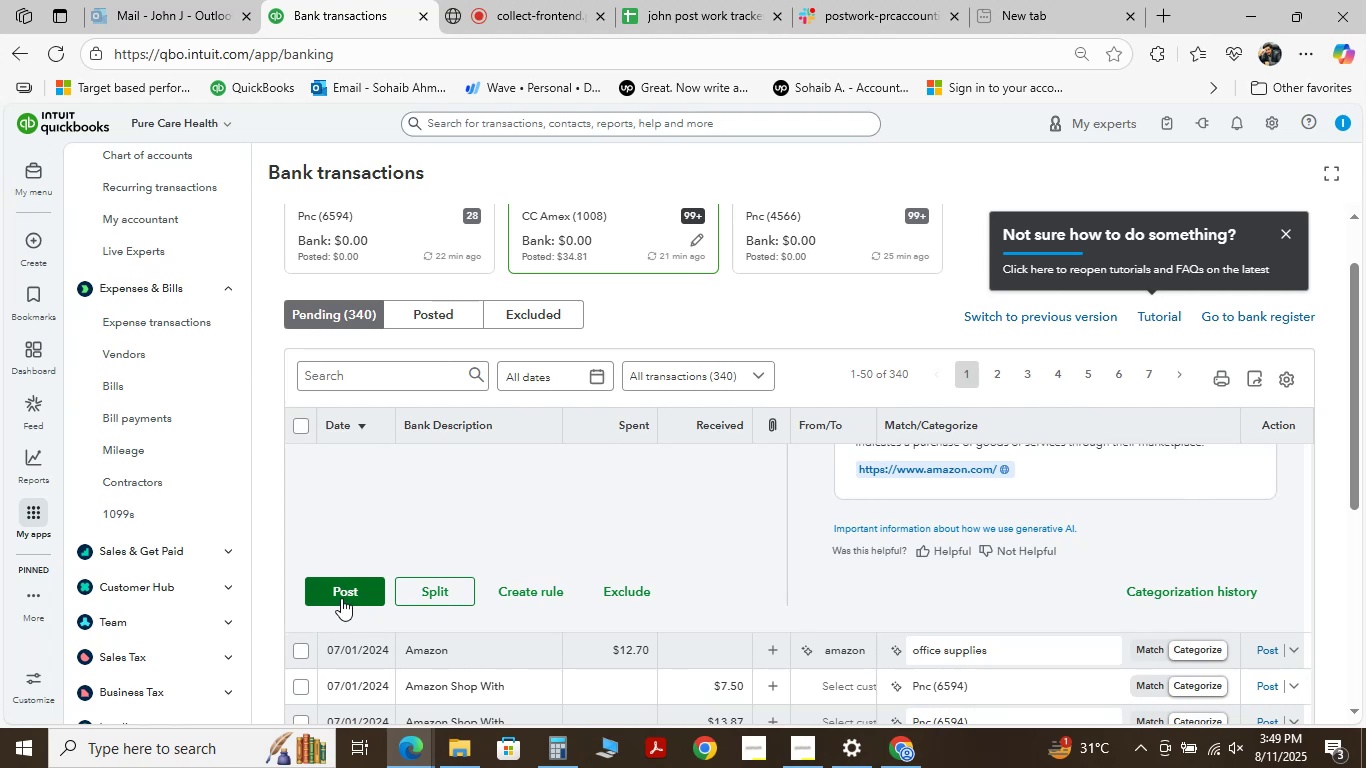 
left_click([344, 596])
 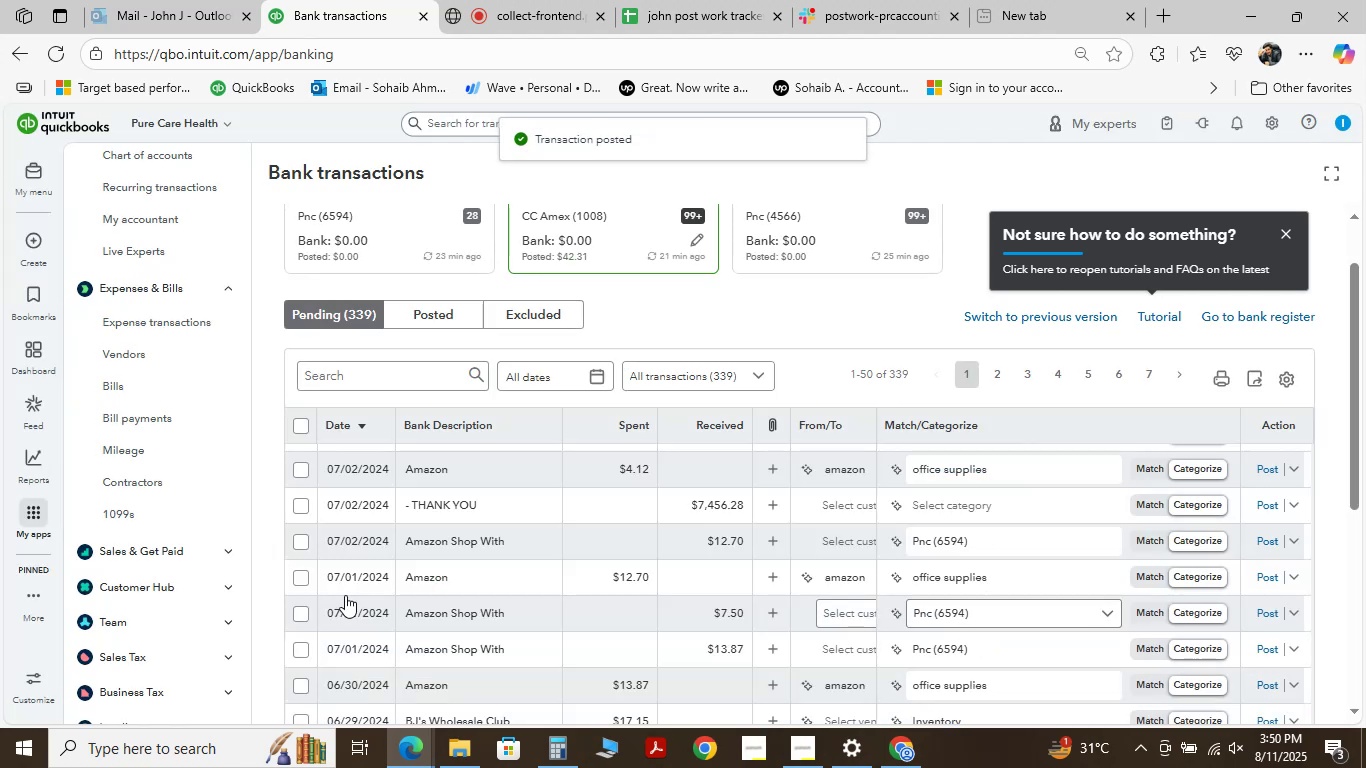 
wait(11.18)
 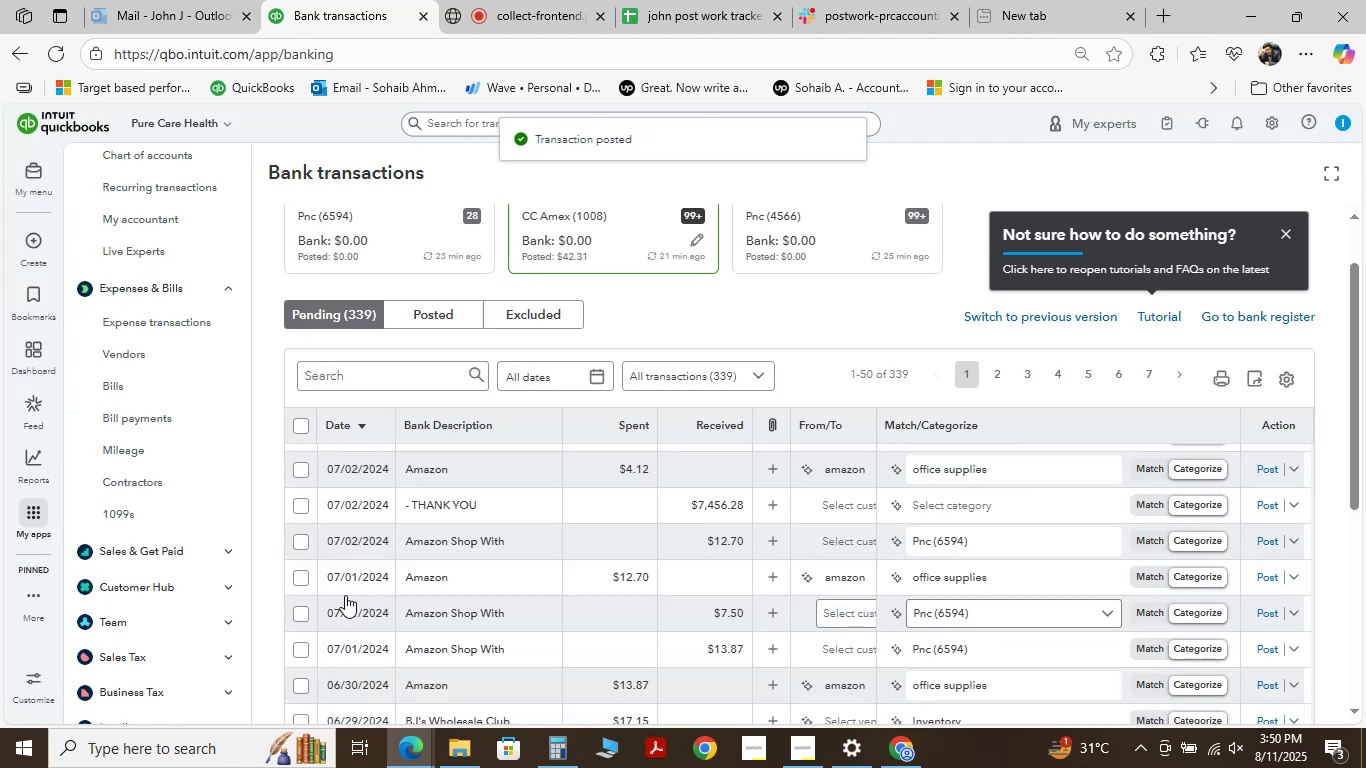 
mouse_move([478, 468])
 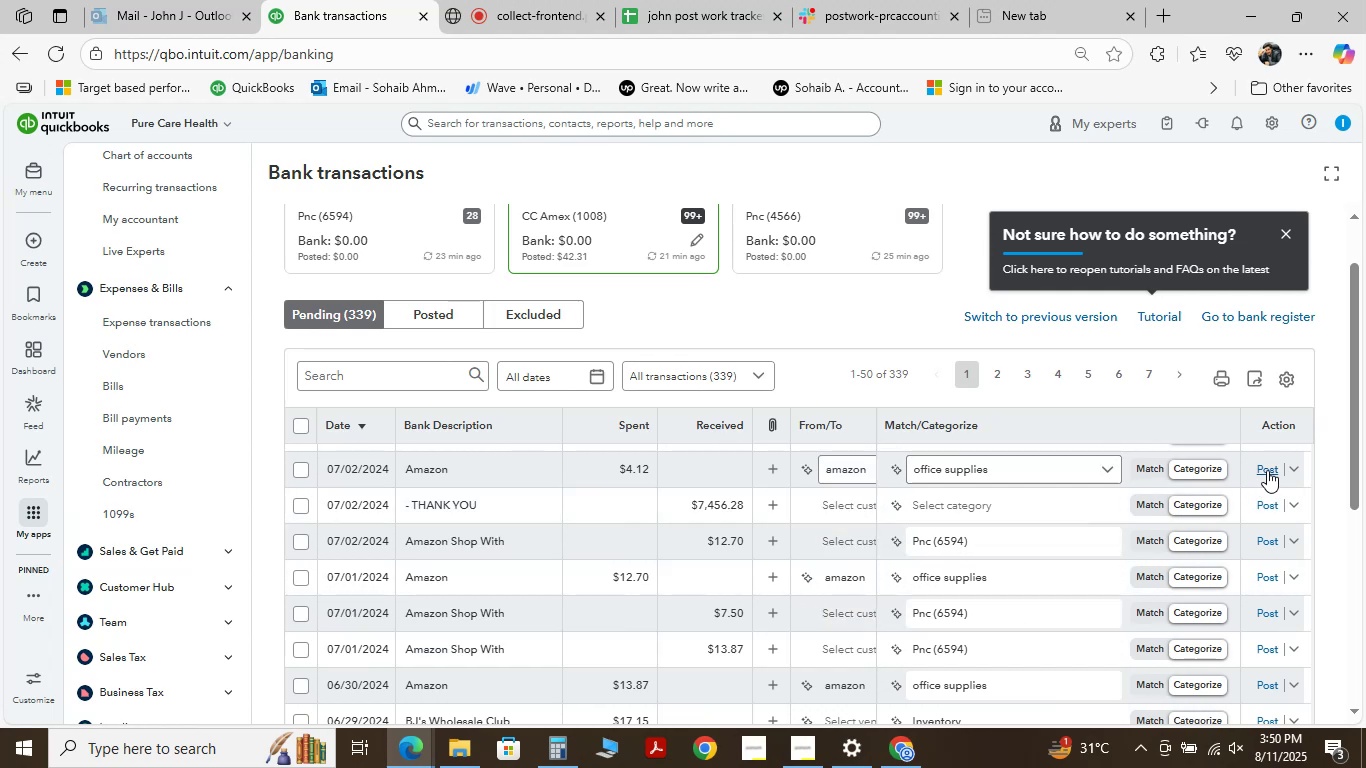 
left_click([1267, 470])
 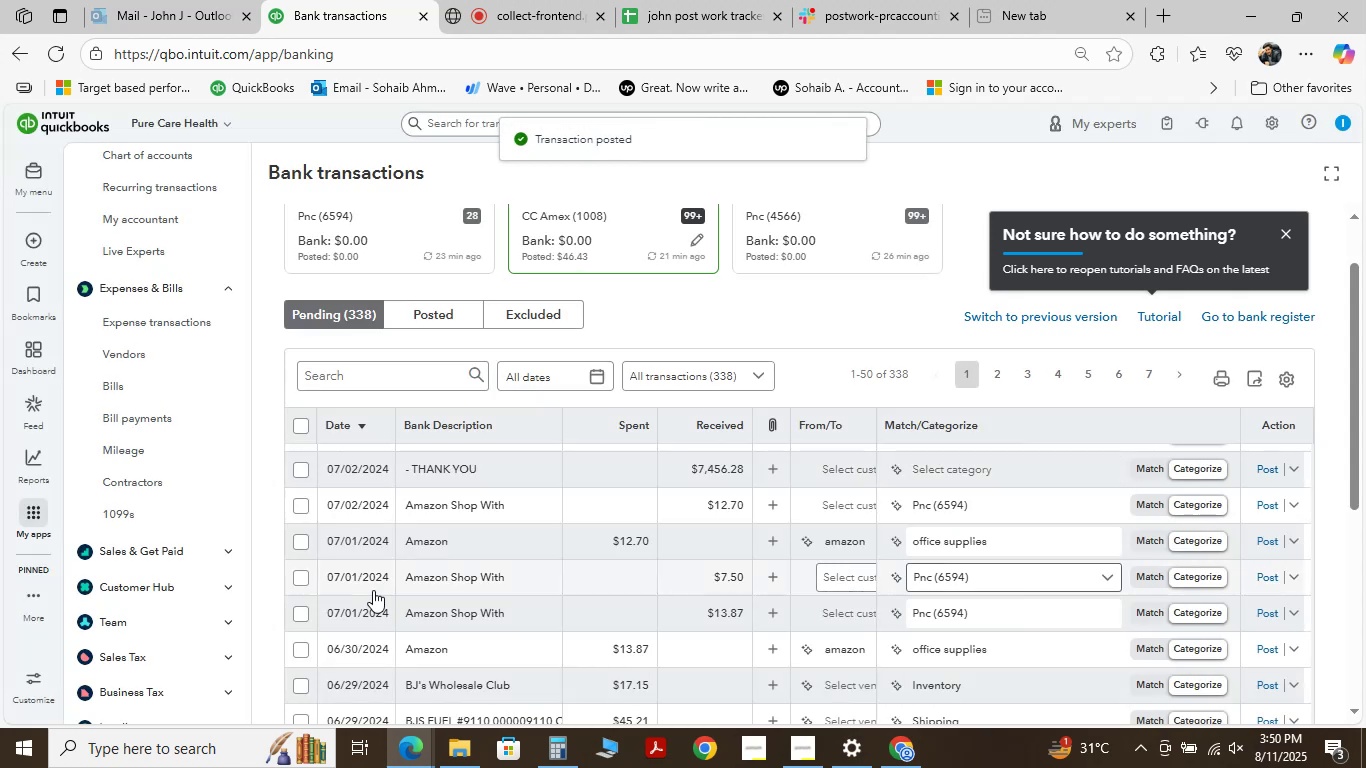 
wait(9.08)
 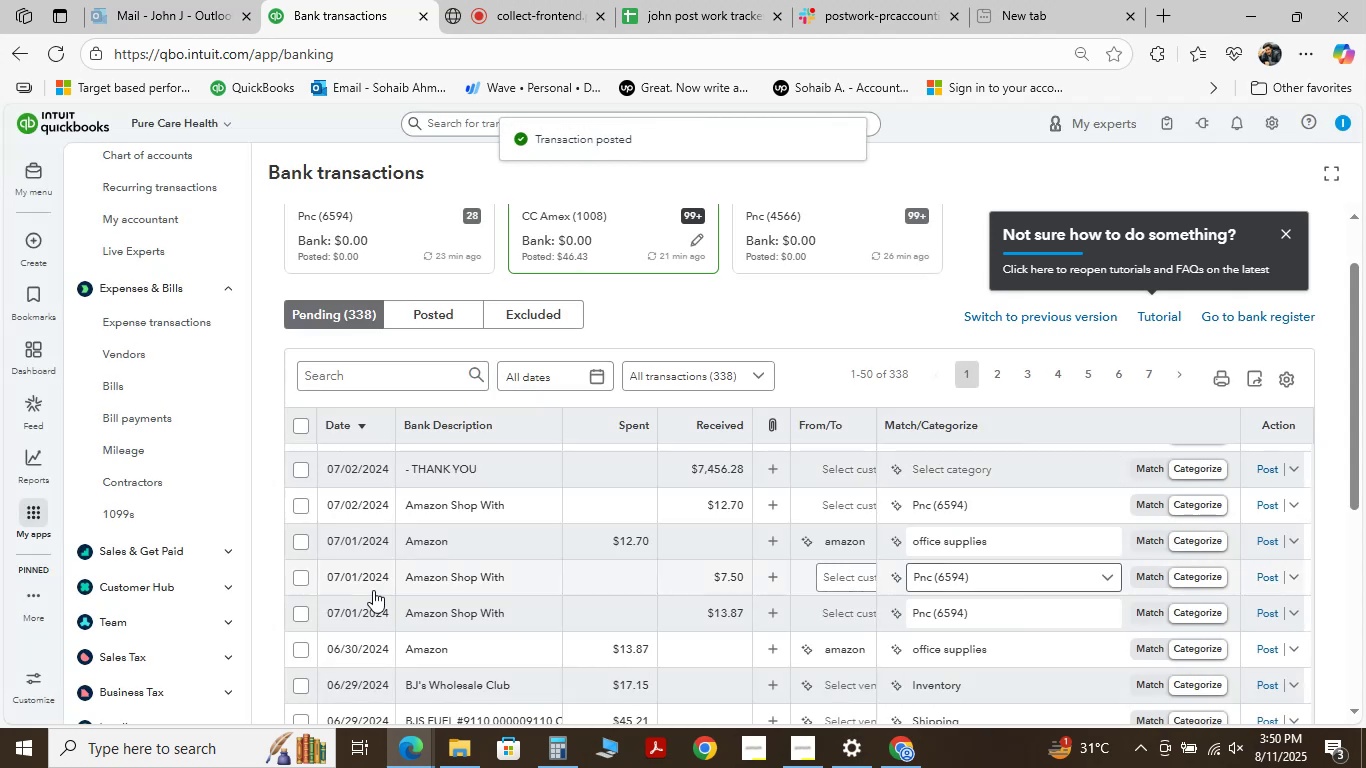 
left_click([1272, 542])
 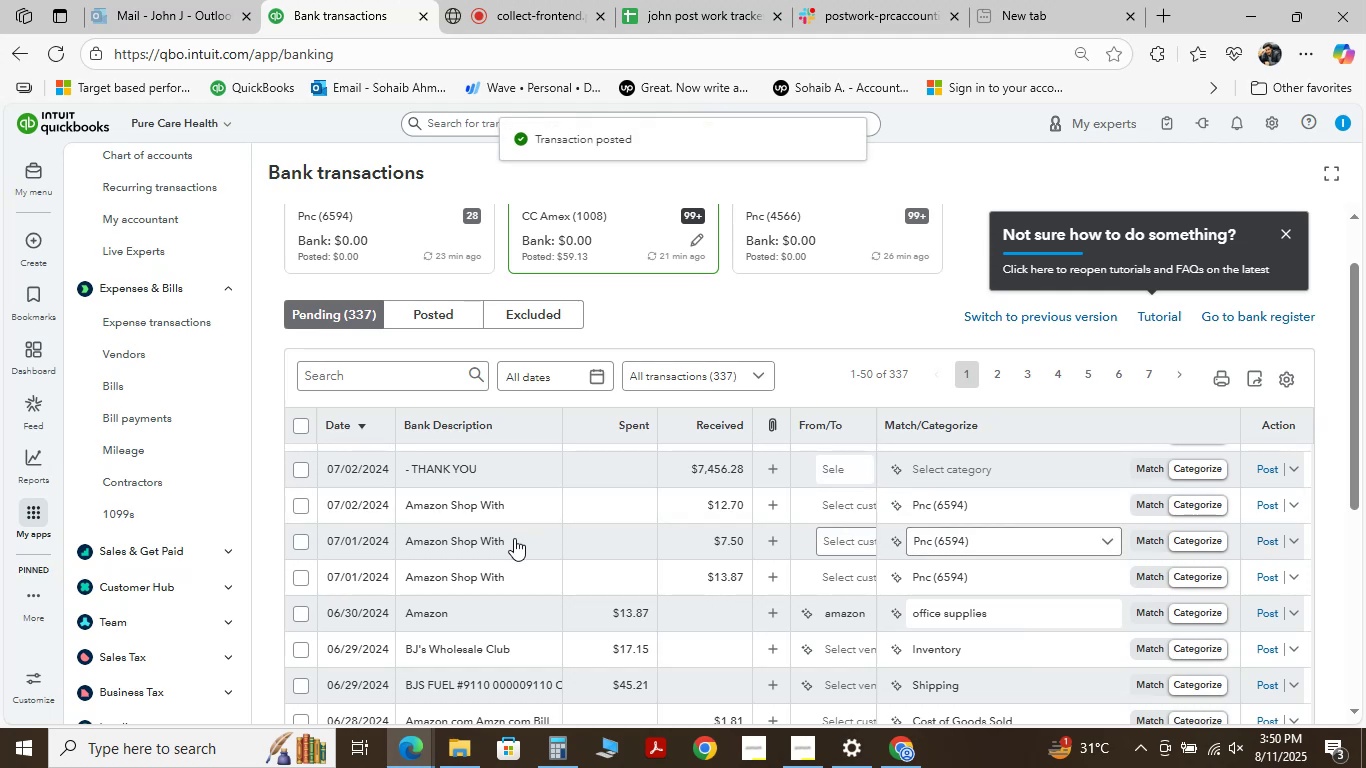 
wait(6.52)
 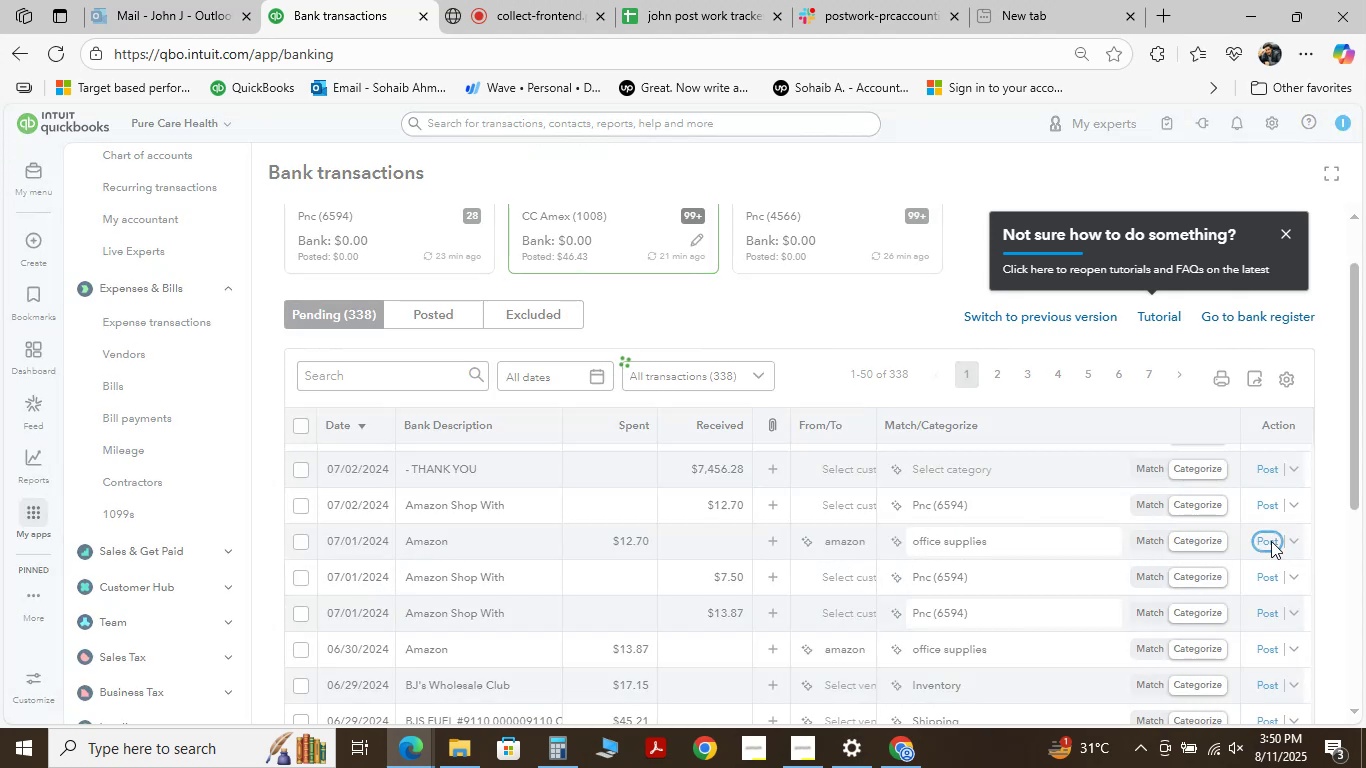 
left_click([522, 18])
 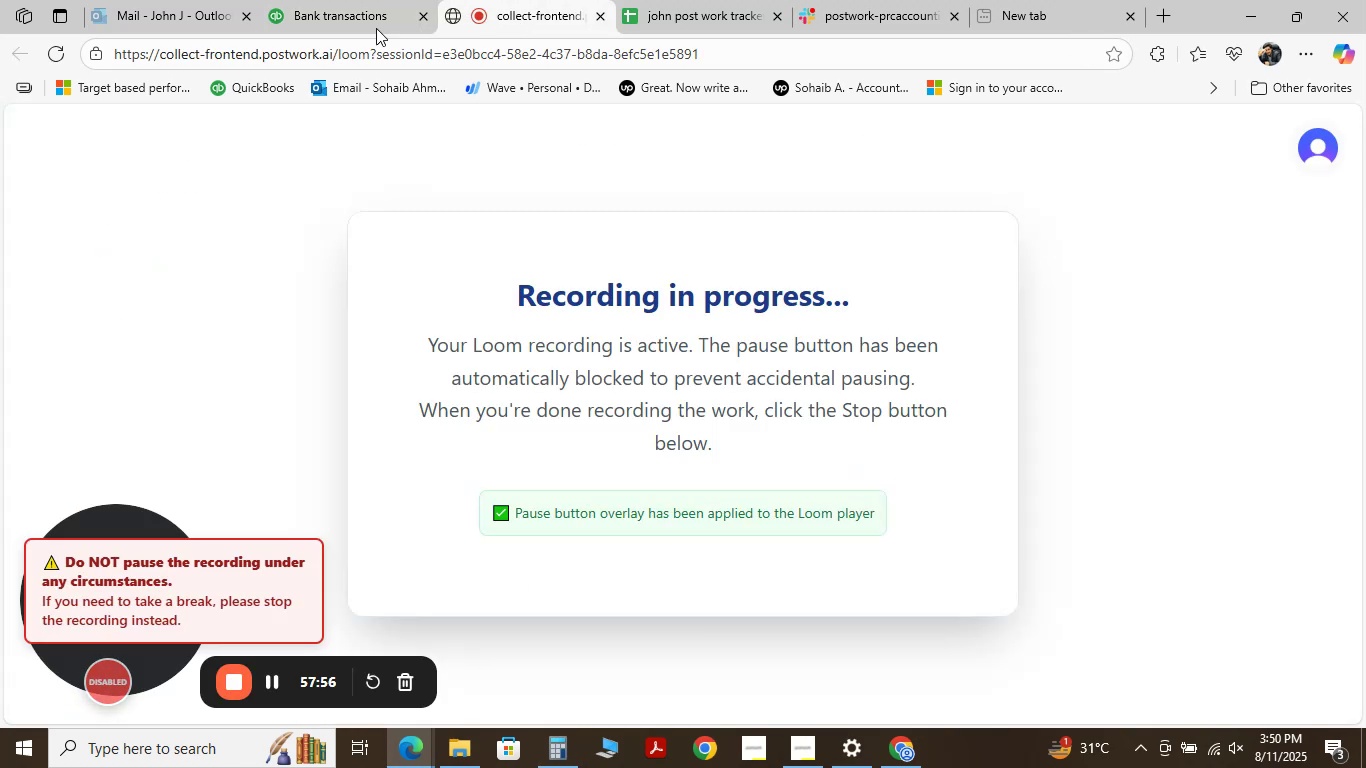 
left_click([345, 19])
 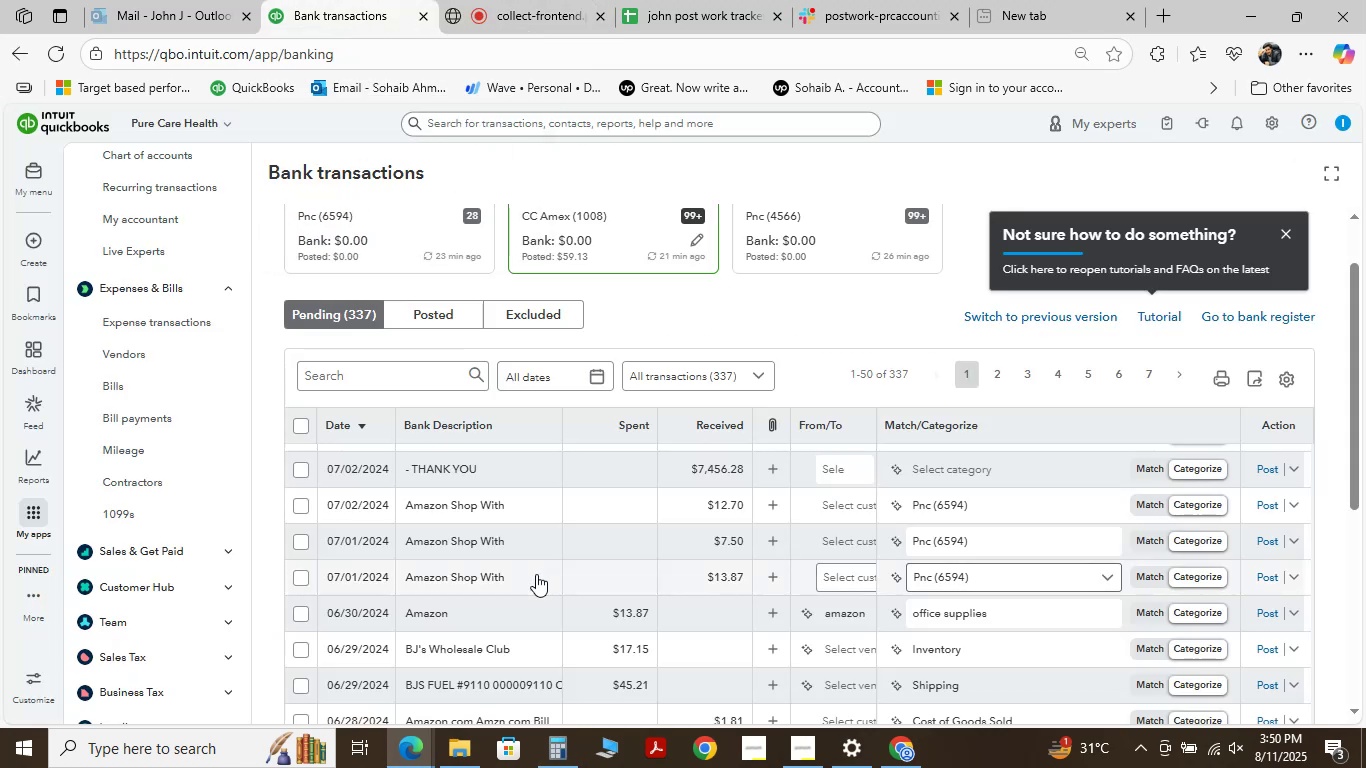 
scroll: coordinate [546, 511], scroll_direction: down, amount: 5.0
 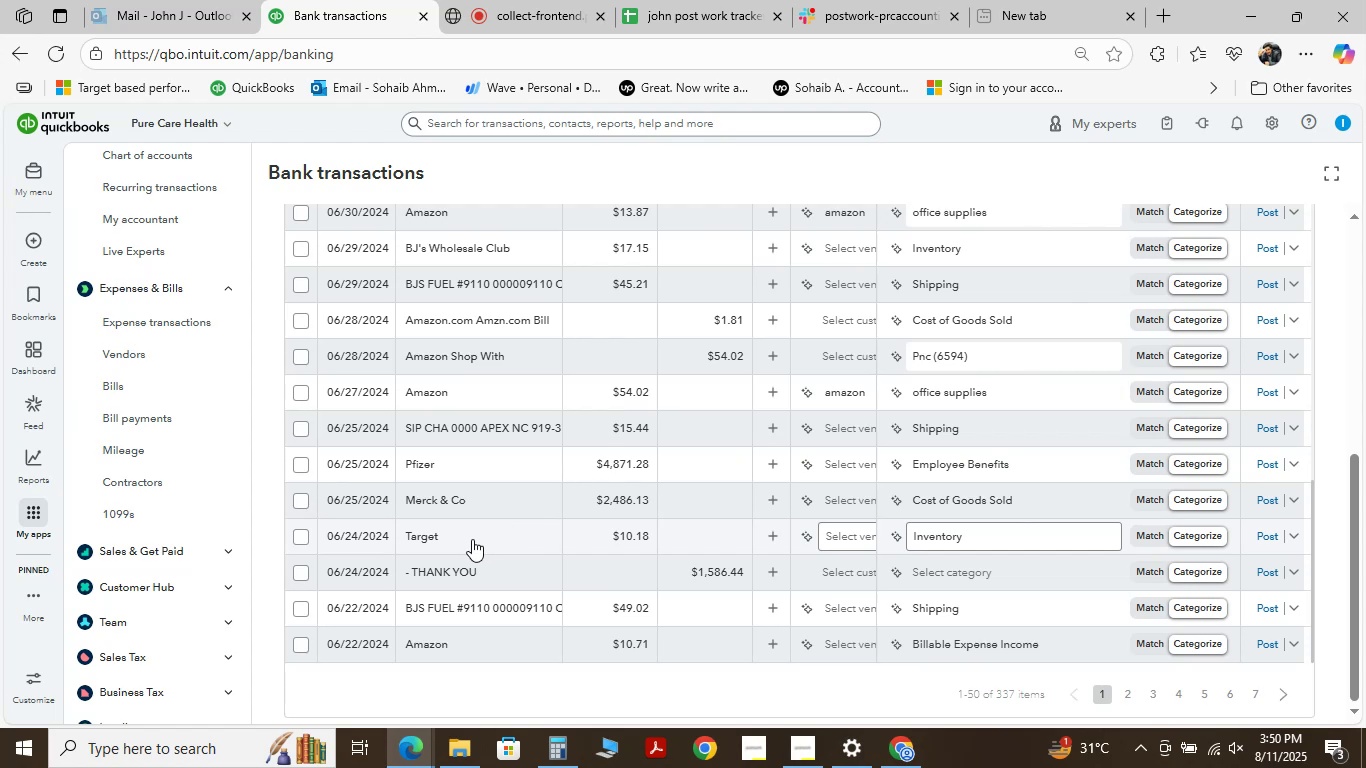 
left_click([472, 539])
 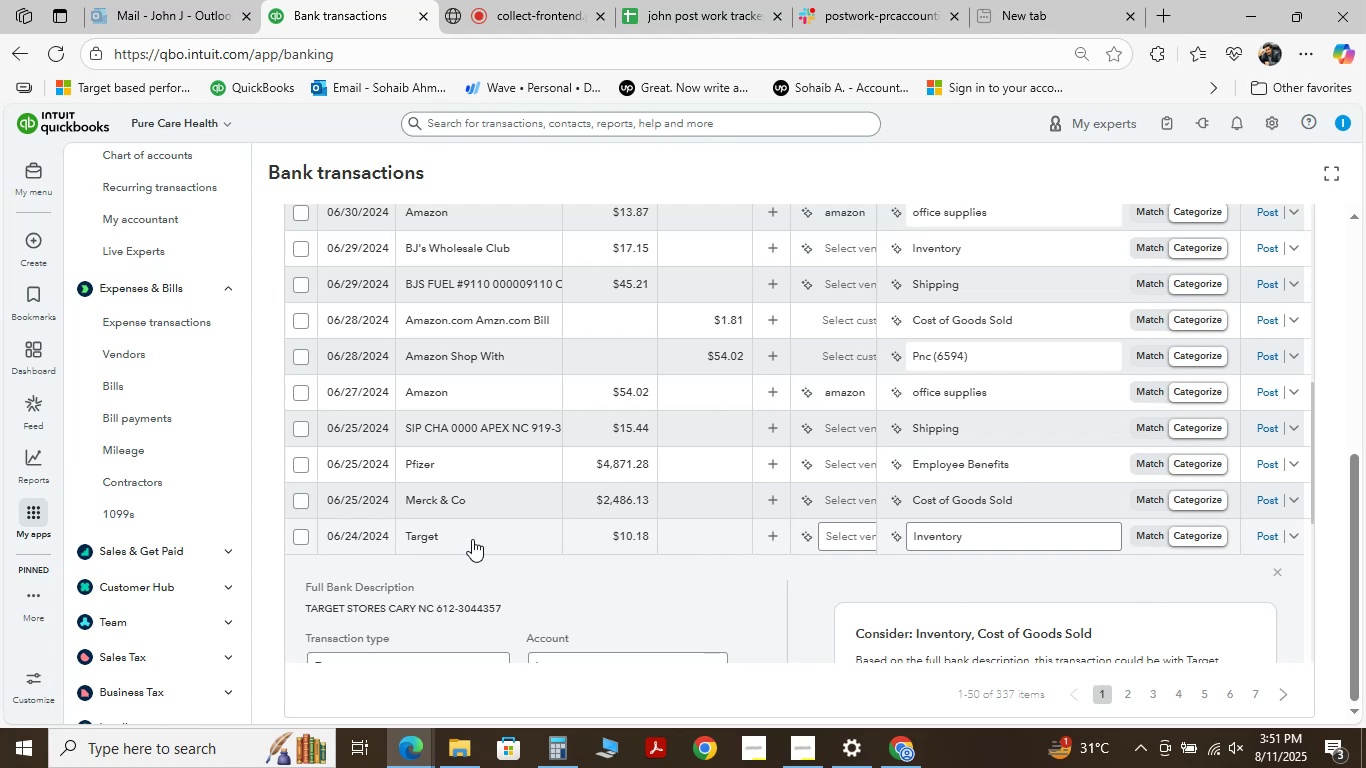 
wait(34.19)
 